 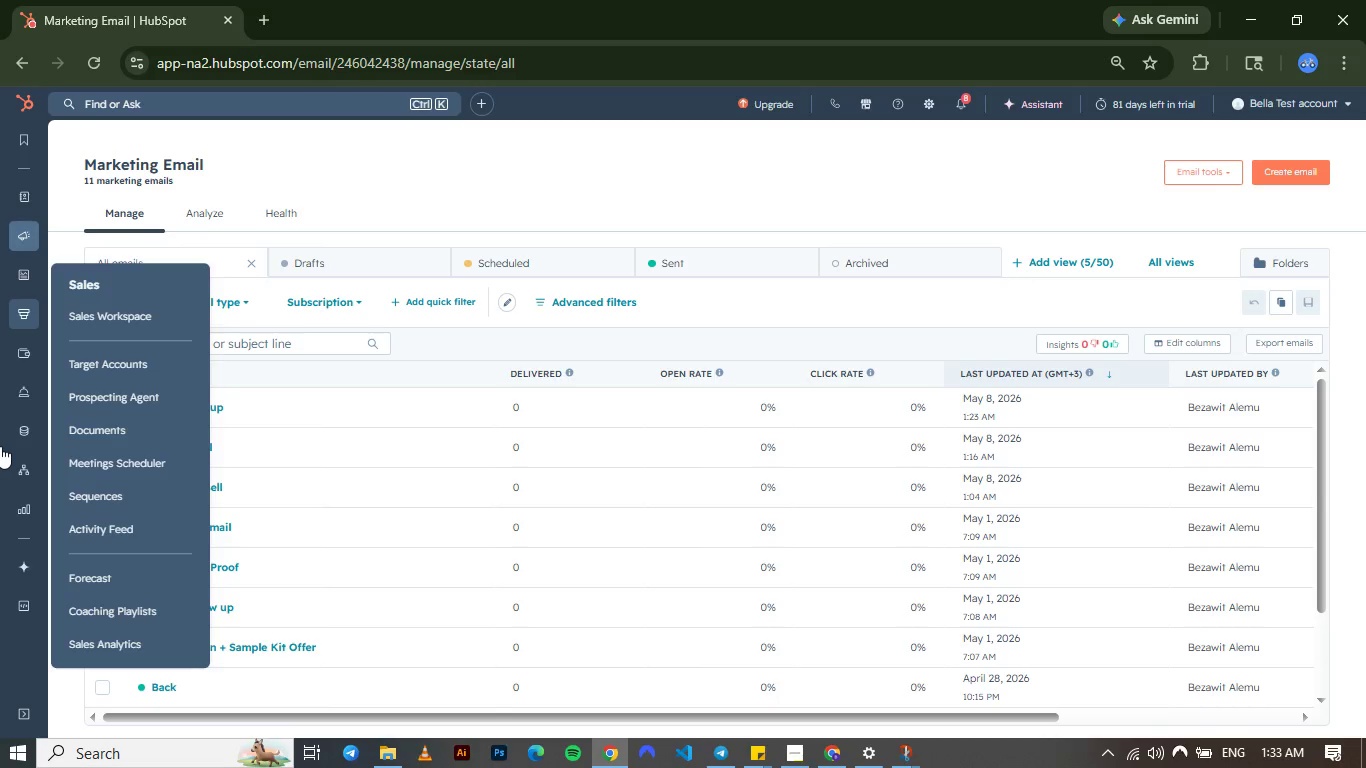 
mouse_move([47, 473])
 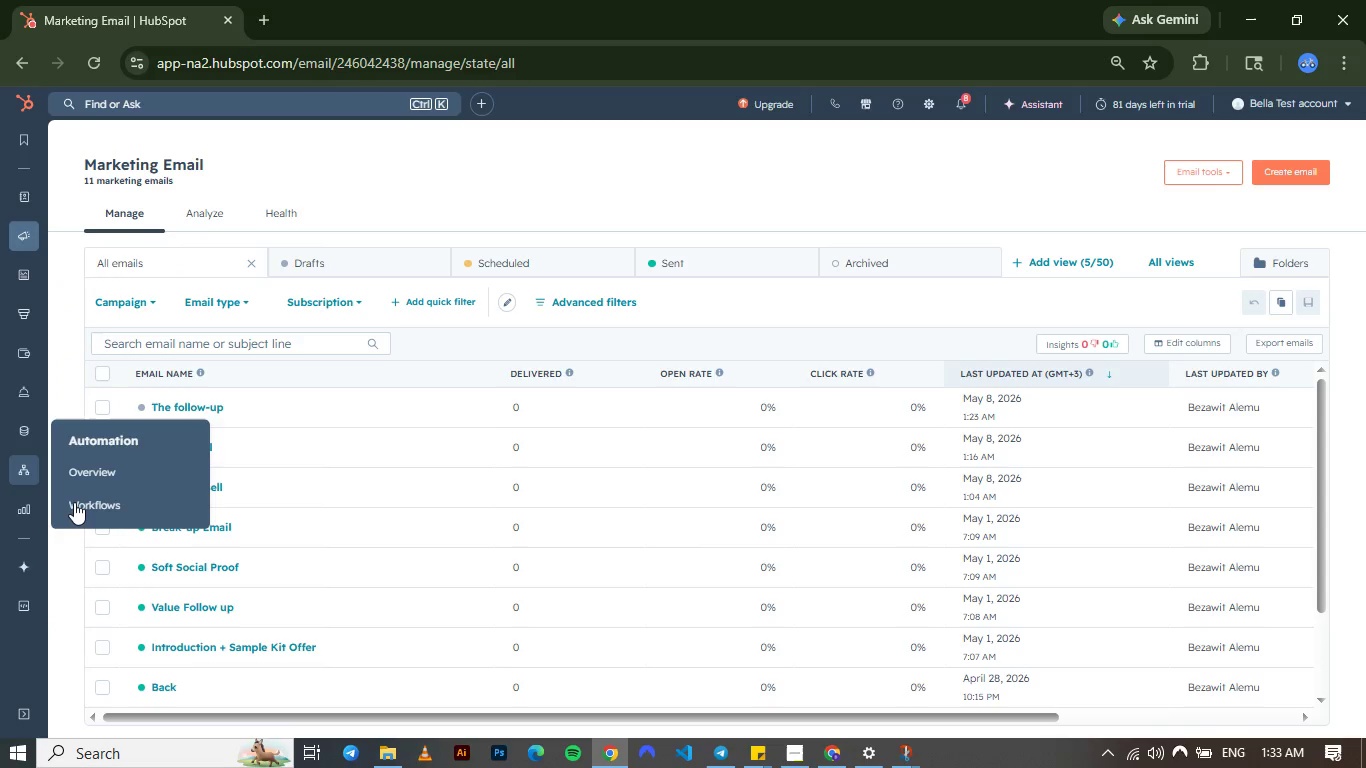 
left_click([74, 502])
 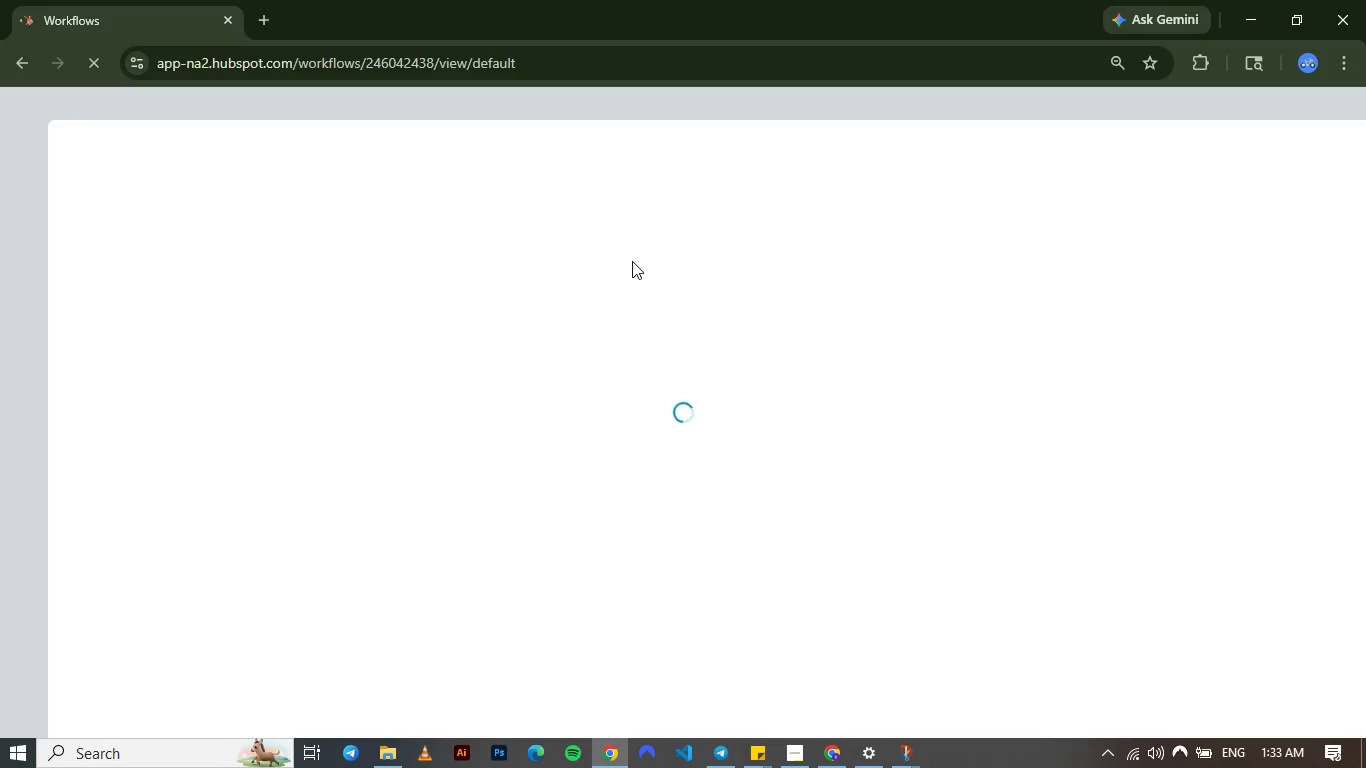 
wait(7.41)
 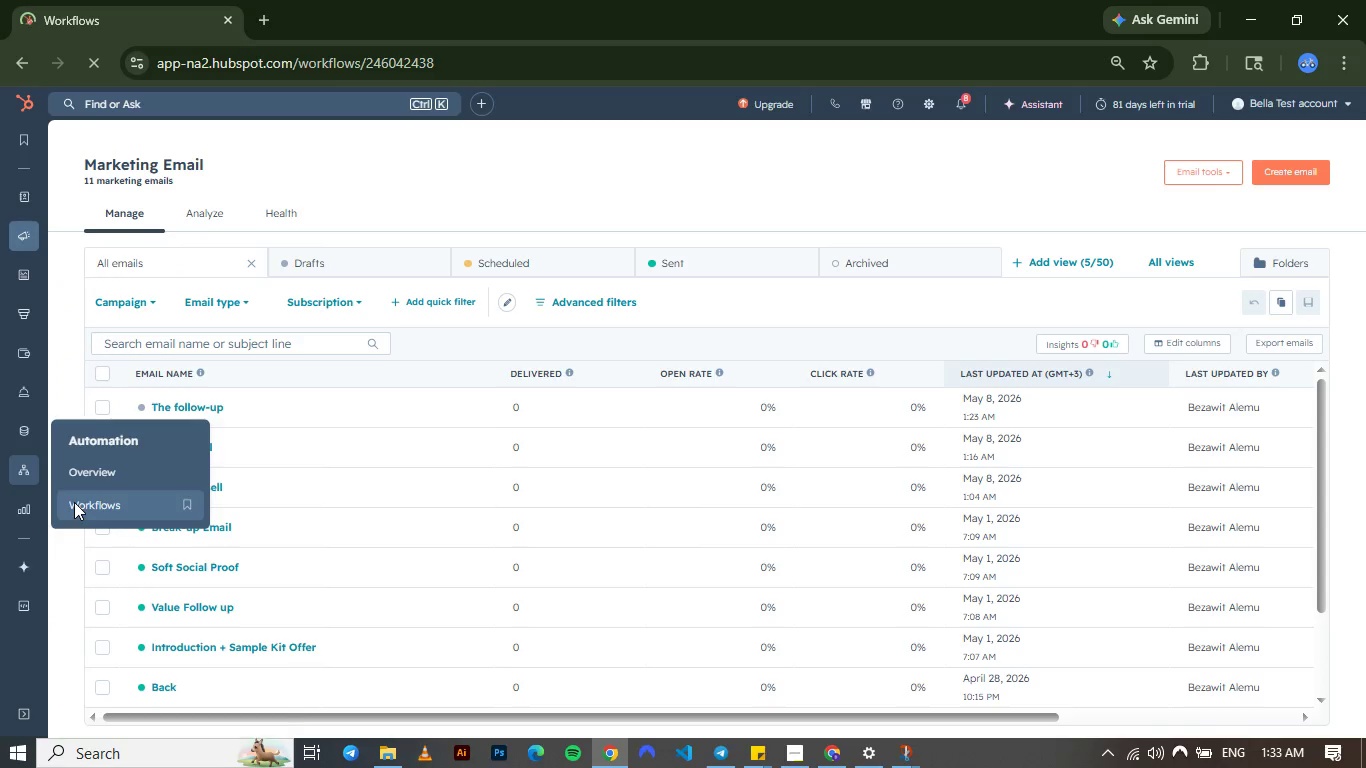 
mouse_move([1184, 153])
 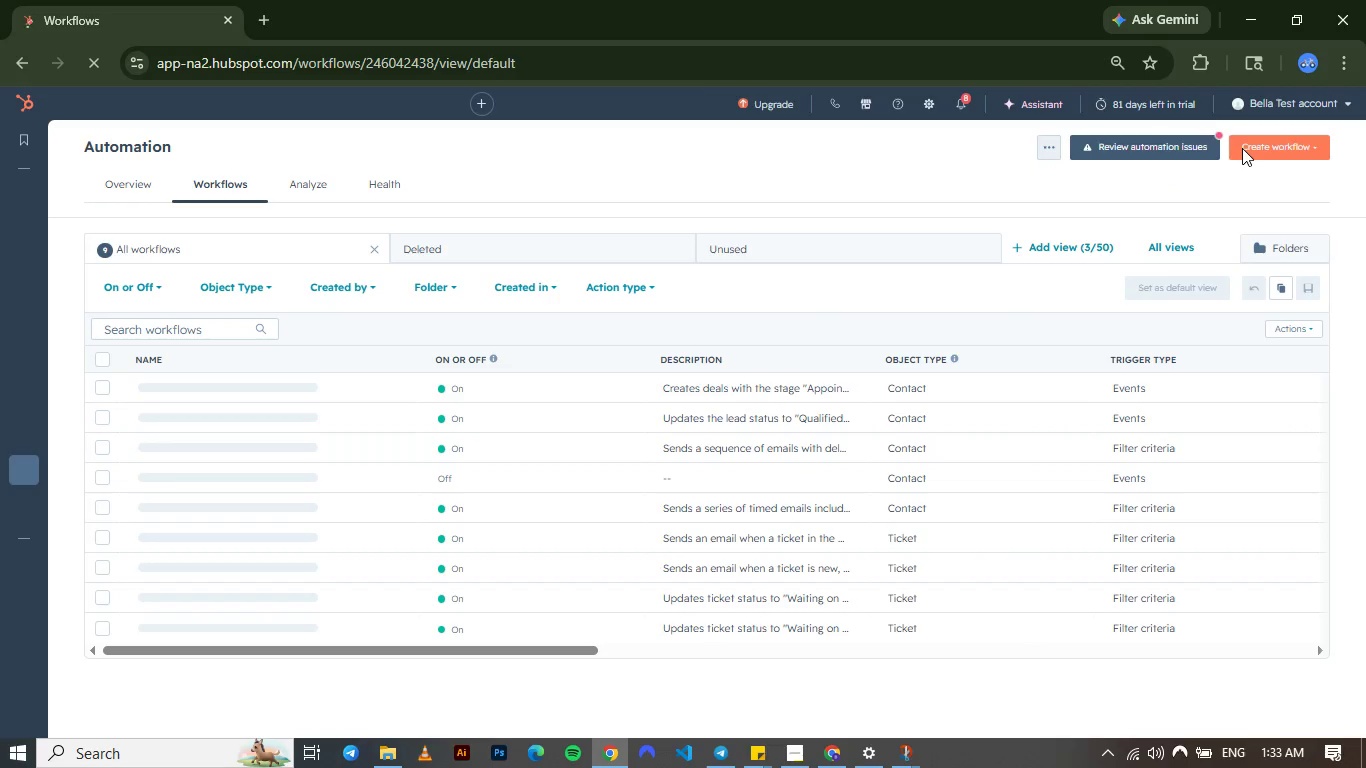 
left_click([1242, 148])
 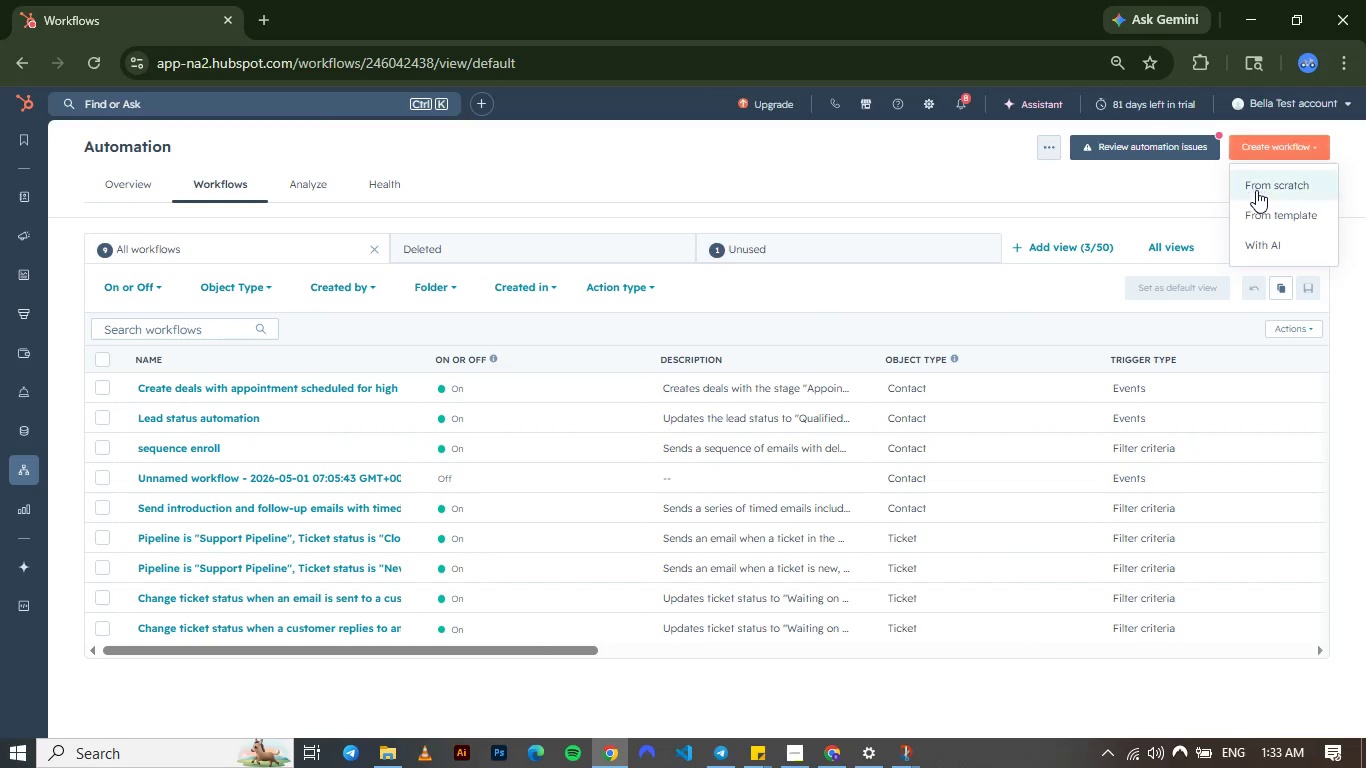 
left_click([1256, 190])
 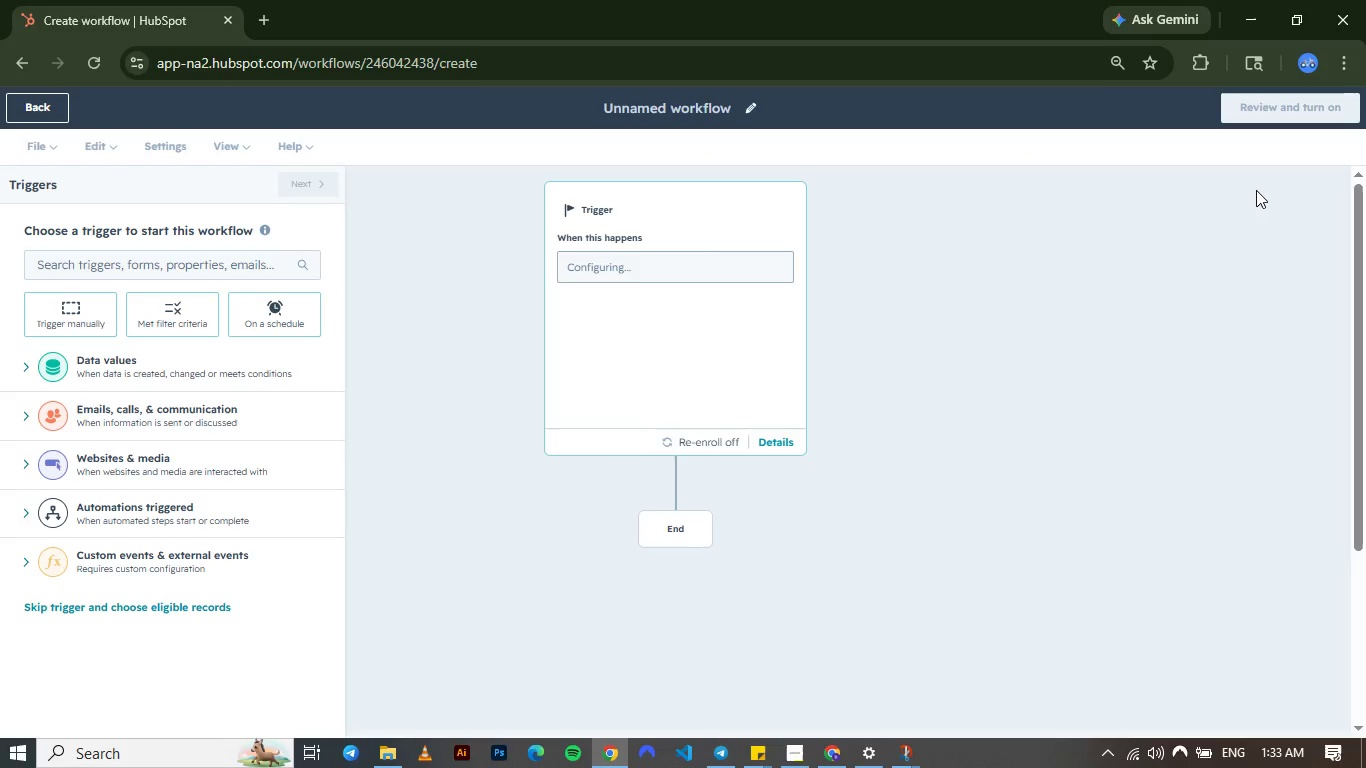 
wait(16.12)
 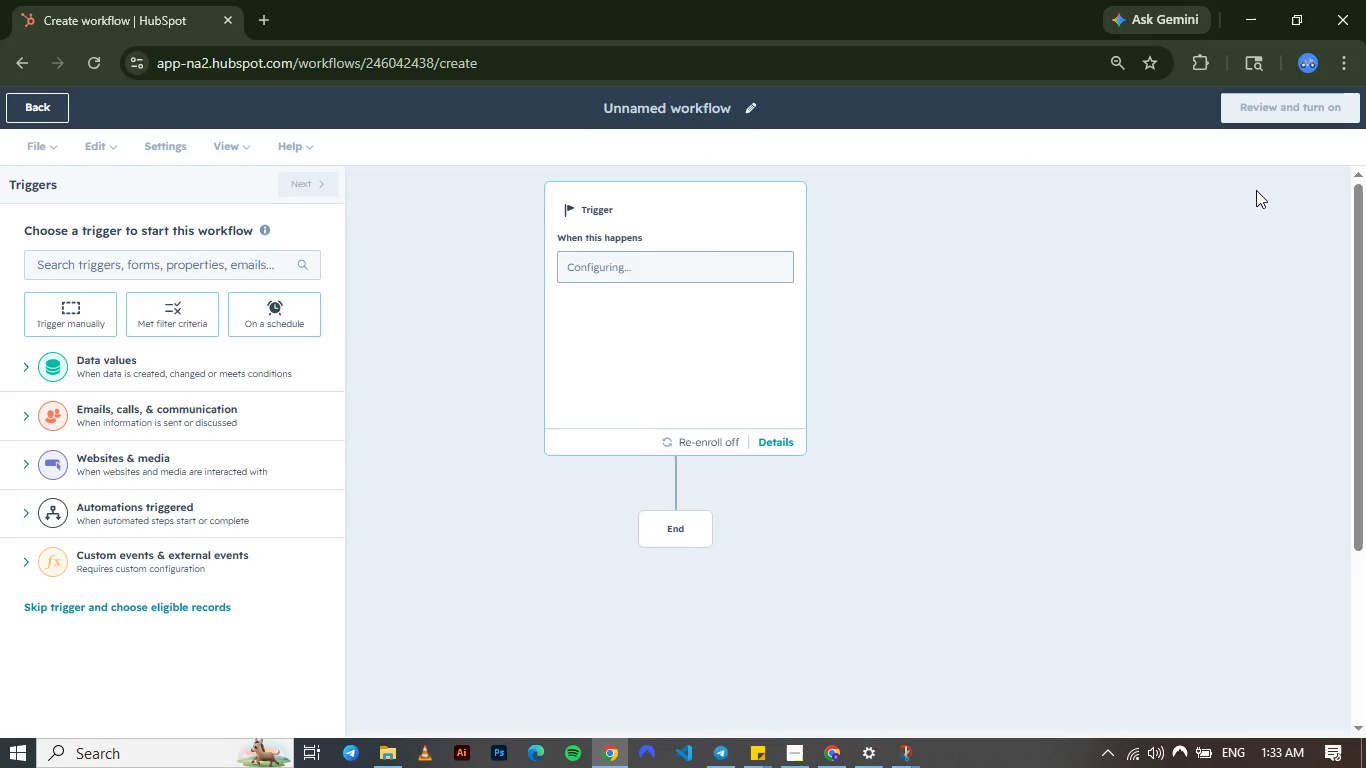 
left_click([173, 309])
 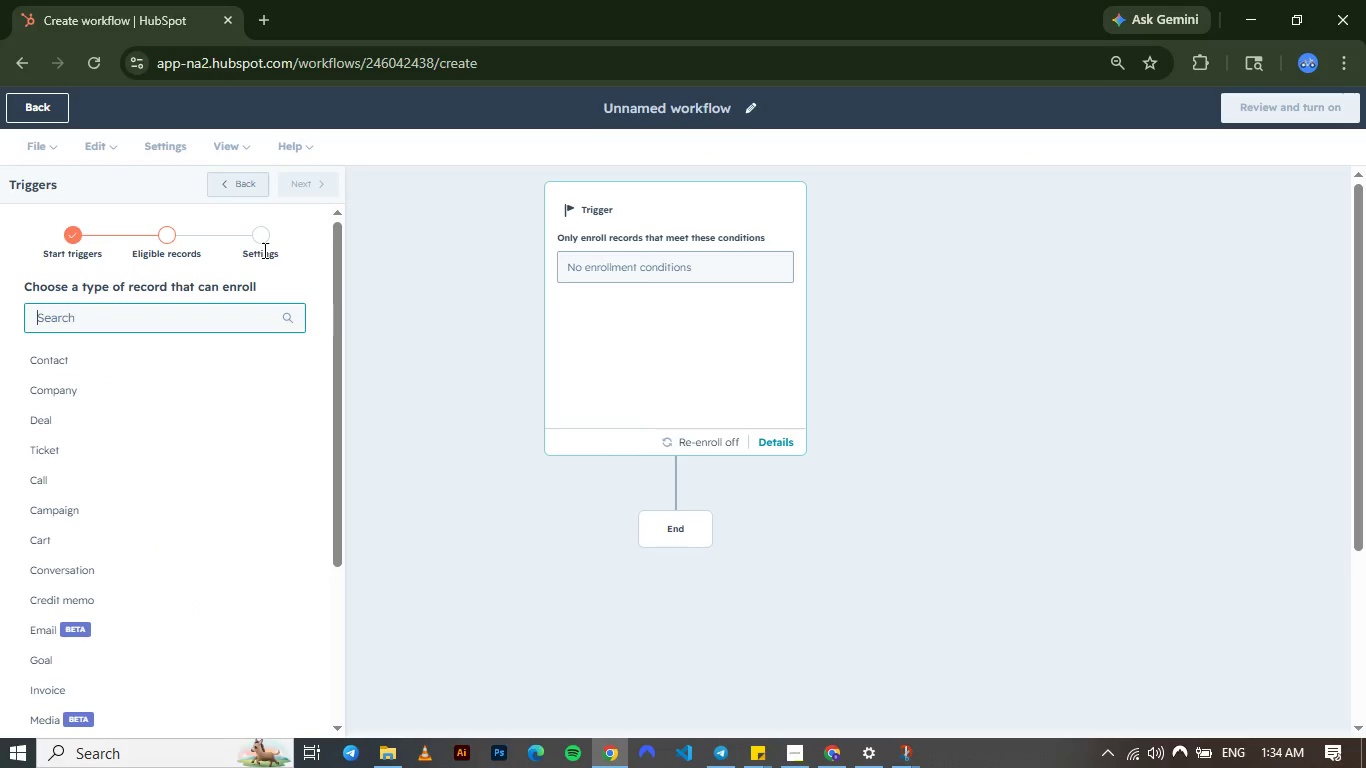 
wait(6.17)
 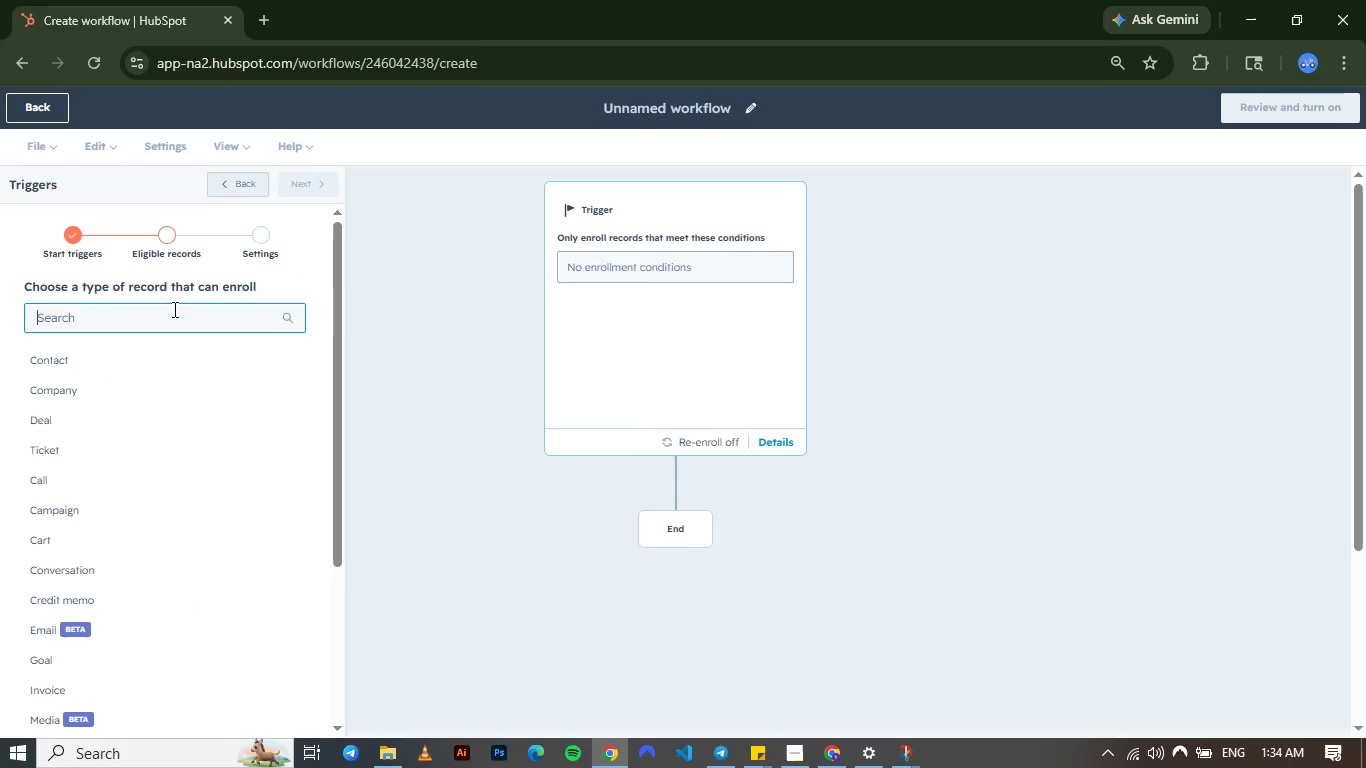 
left_click([221, 176])
 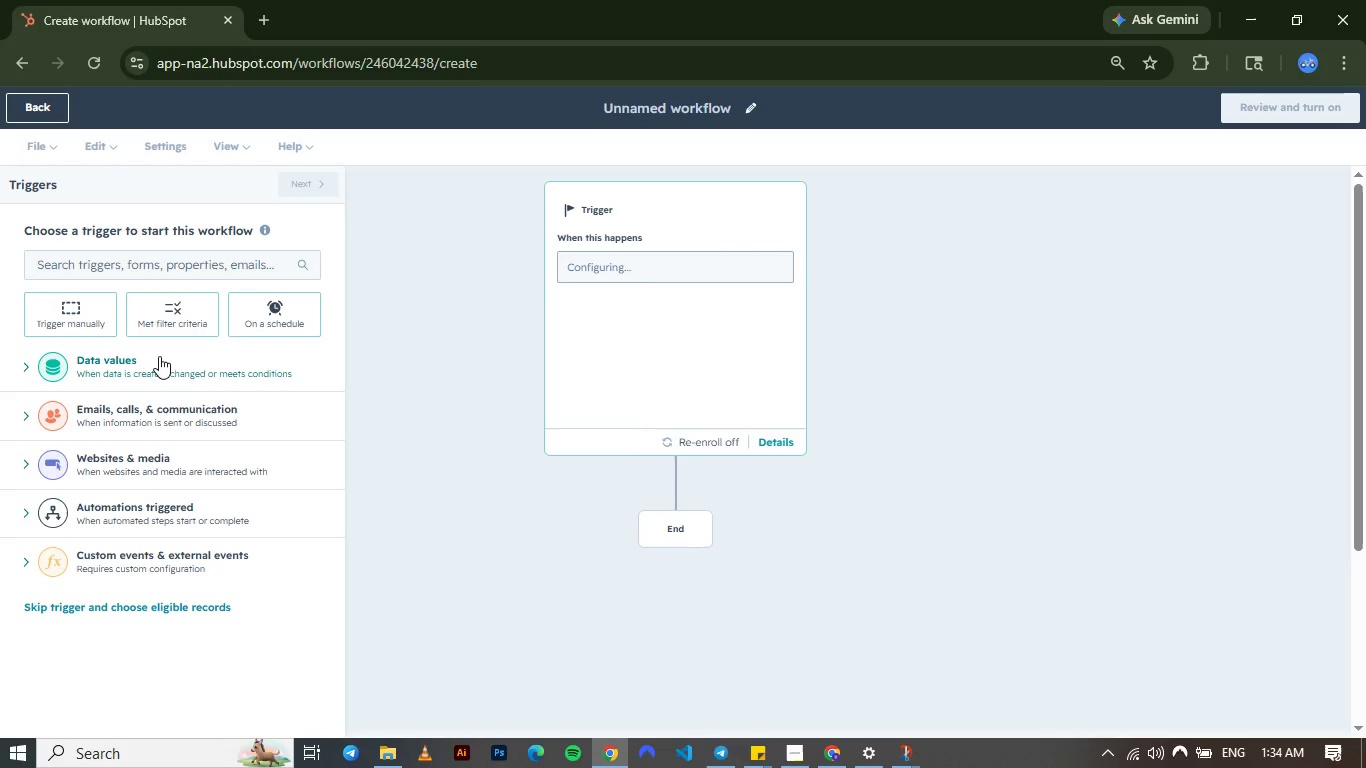 
left_click([55, 315])
 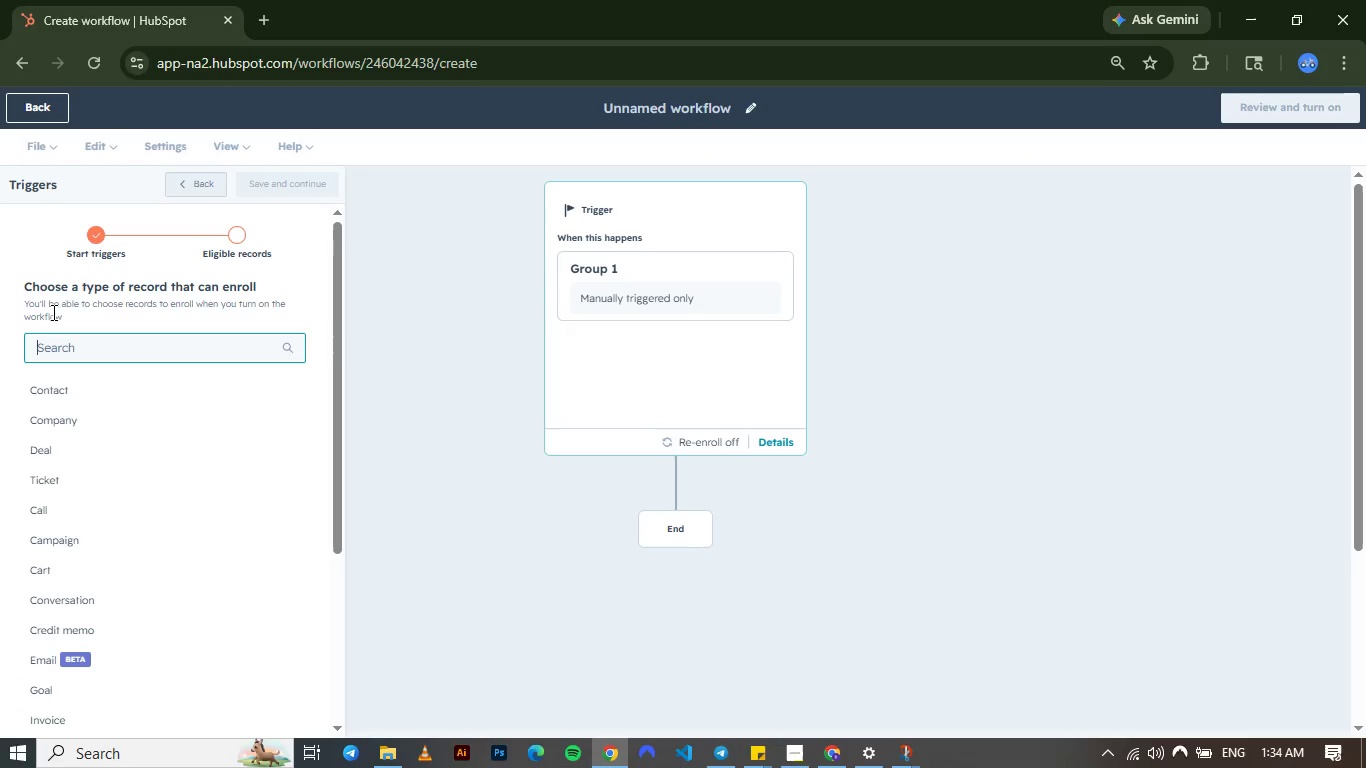 
wait(6.41)
 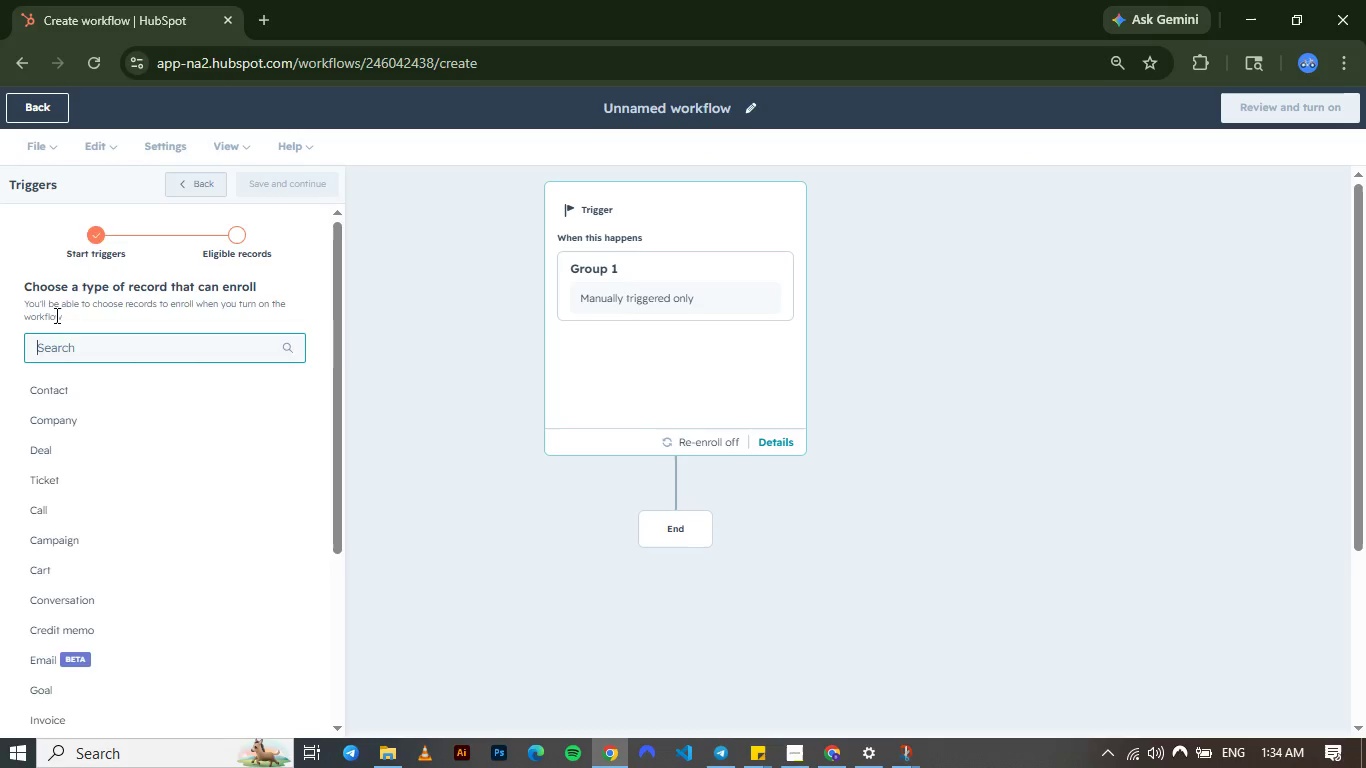 
left_click([185, 188])
 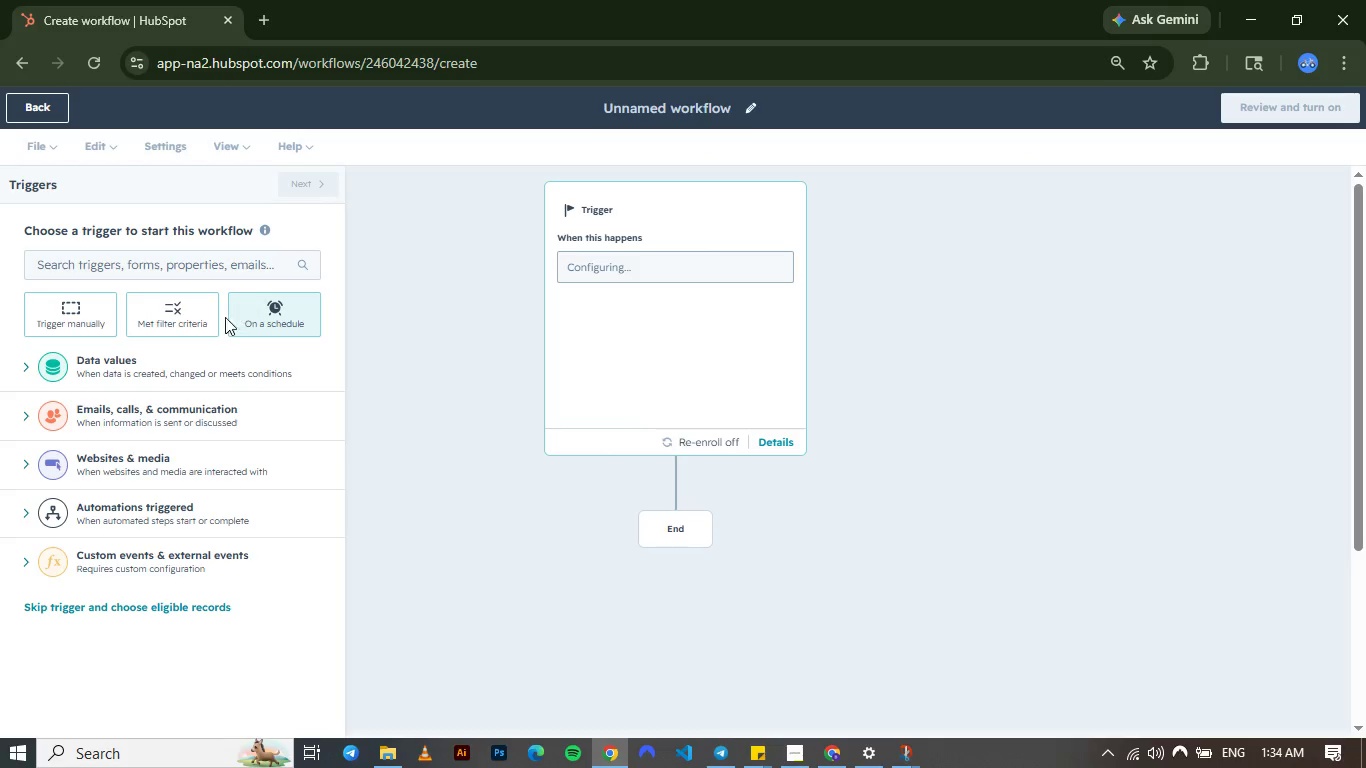 
wait(6.0)
 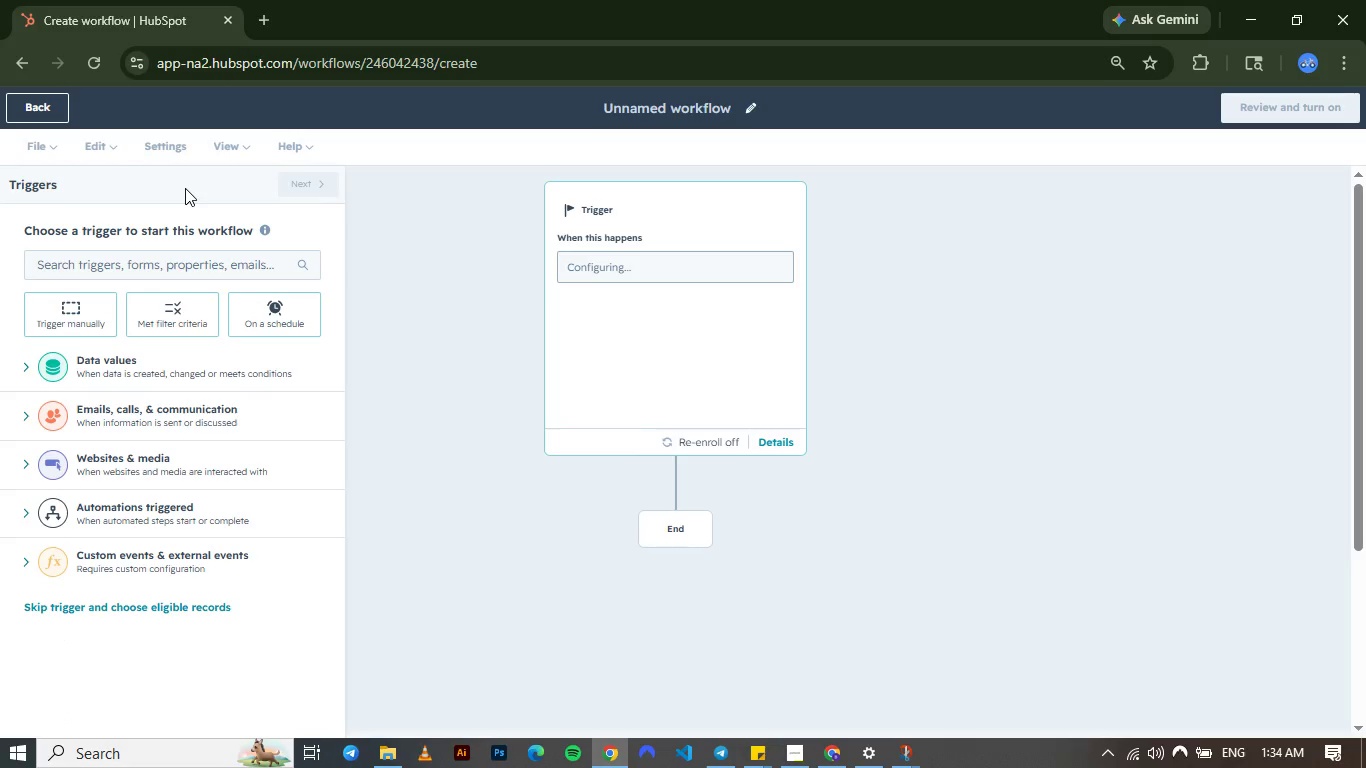 
left_click([188, 334])
 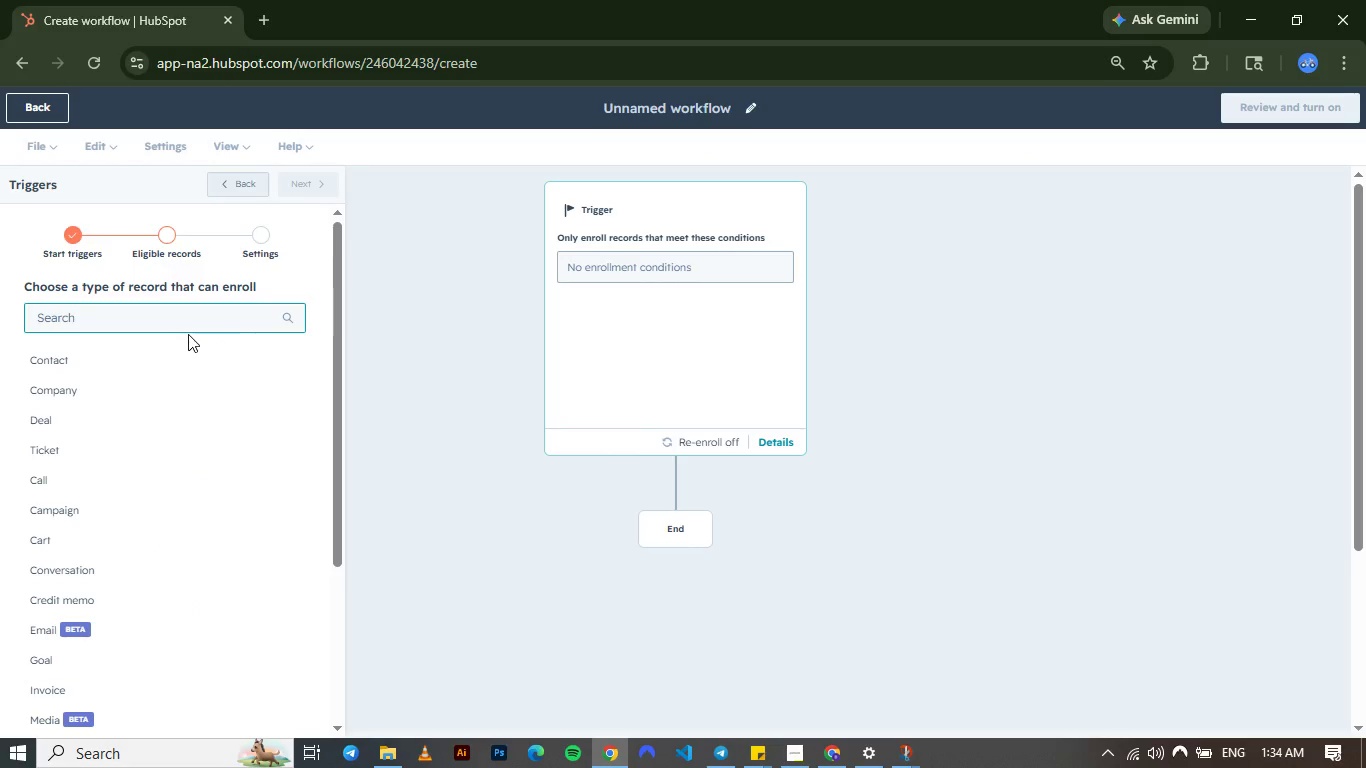 
wait(5.7)
 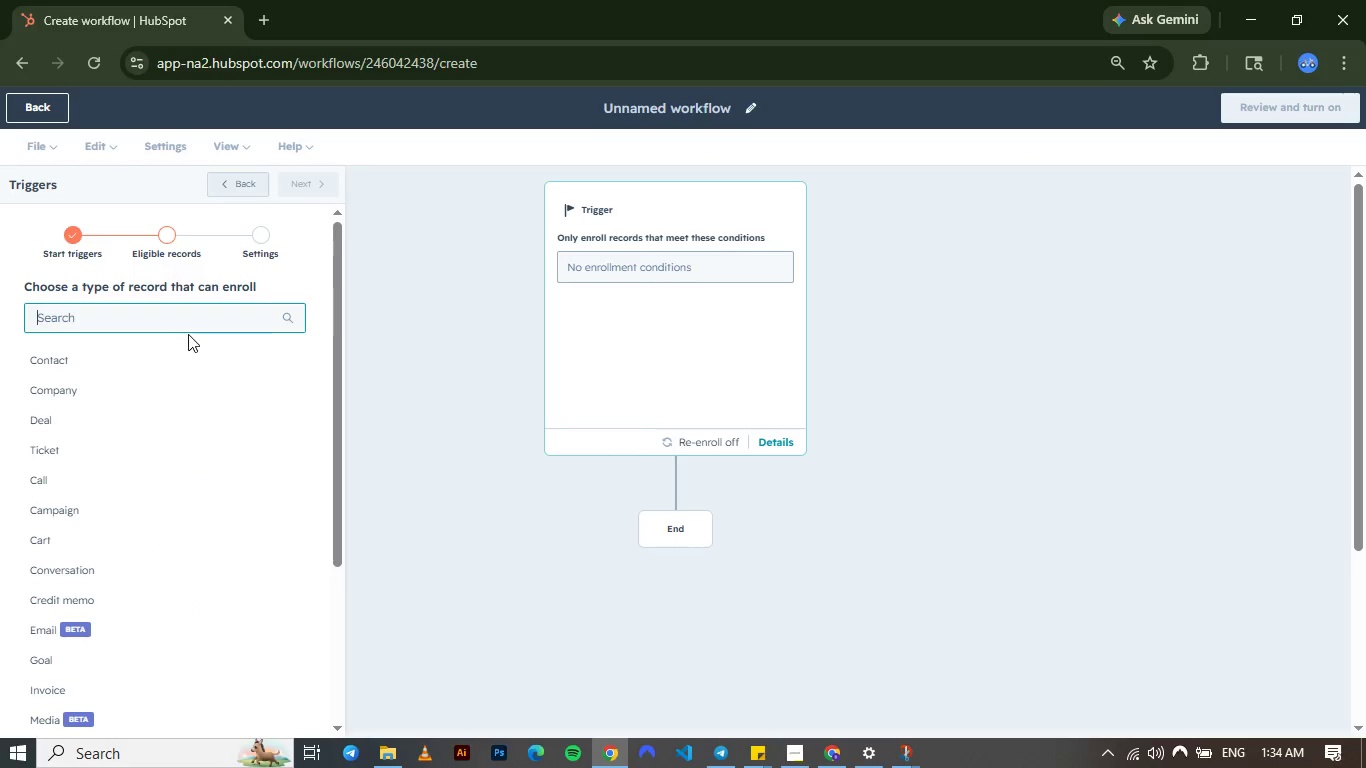 
type(li)
key(Backspace)
key(Backspace)
key(Backspace)
 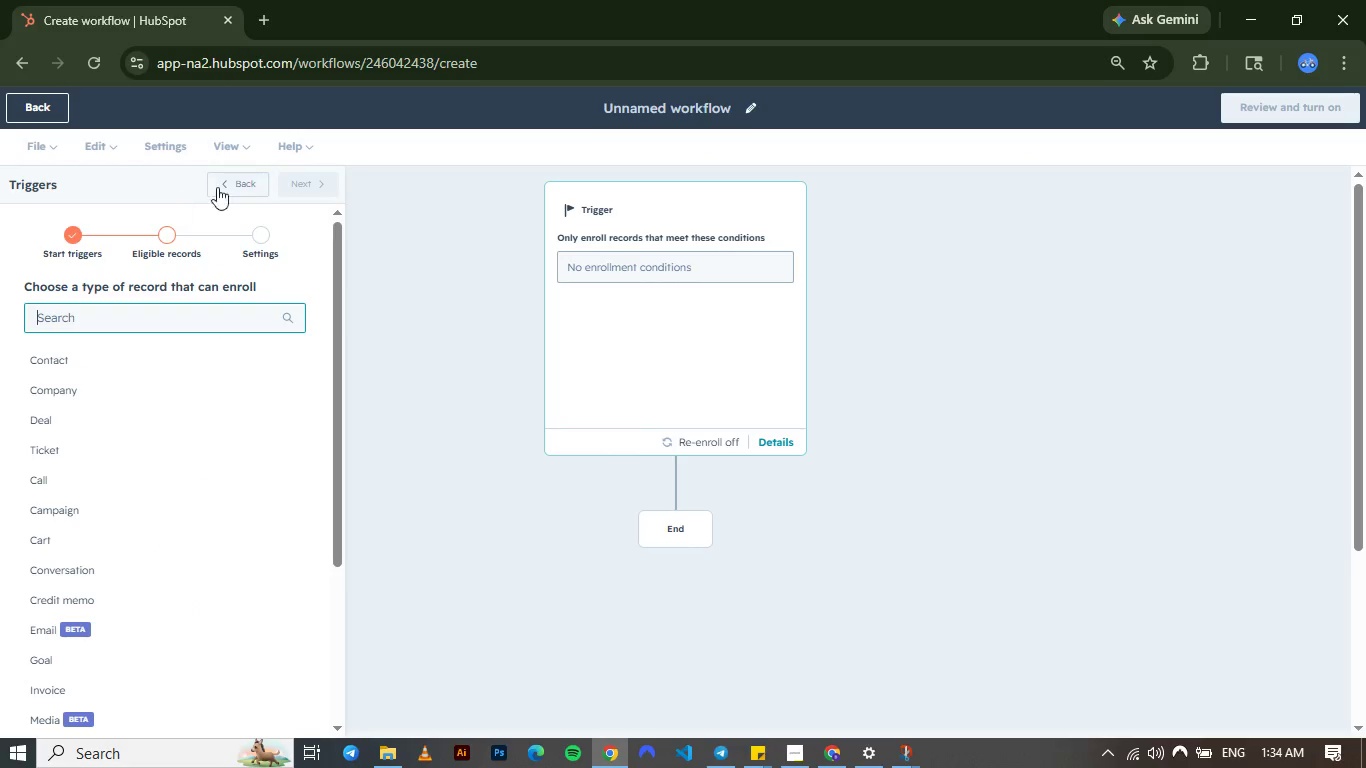 
left_click([232, 180])
 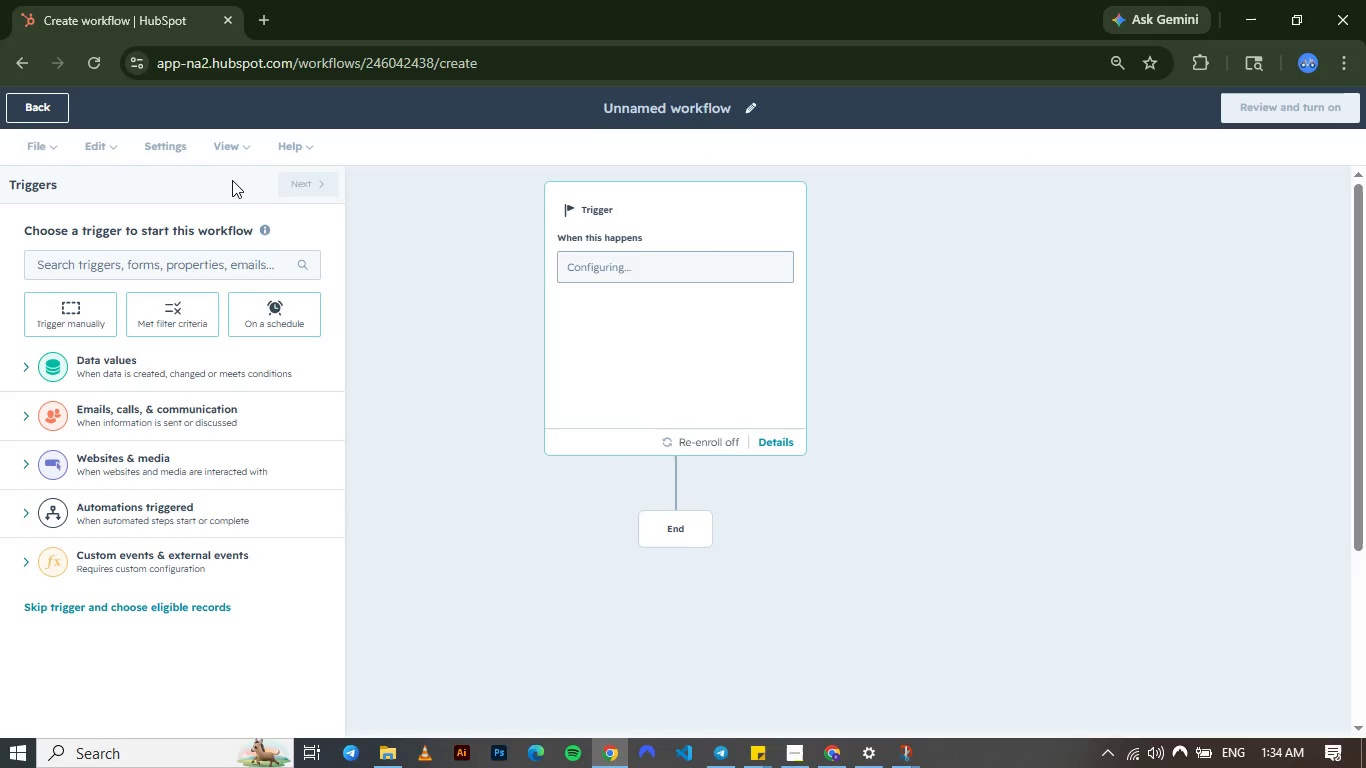 
wait(5.61)
 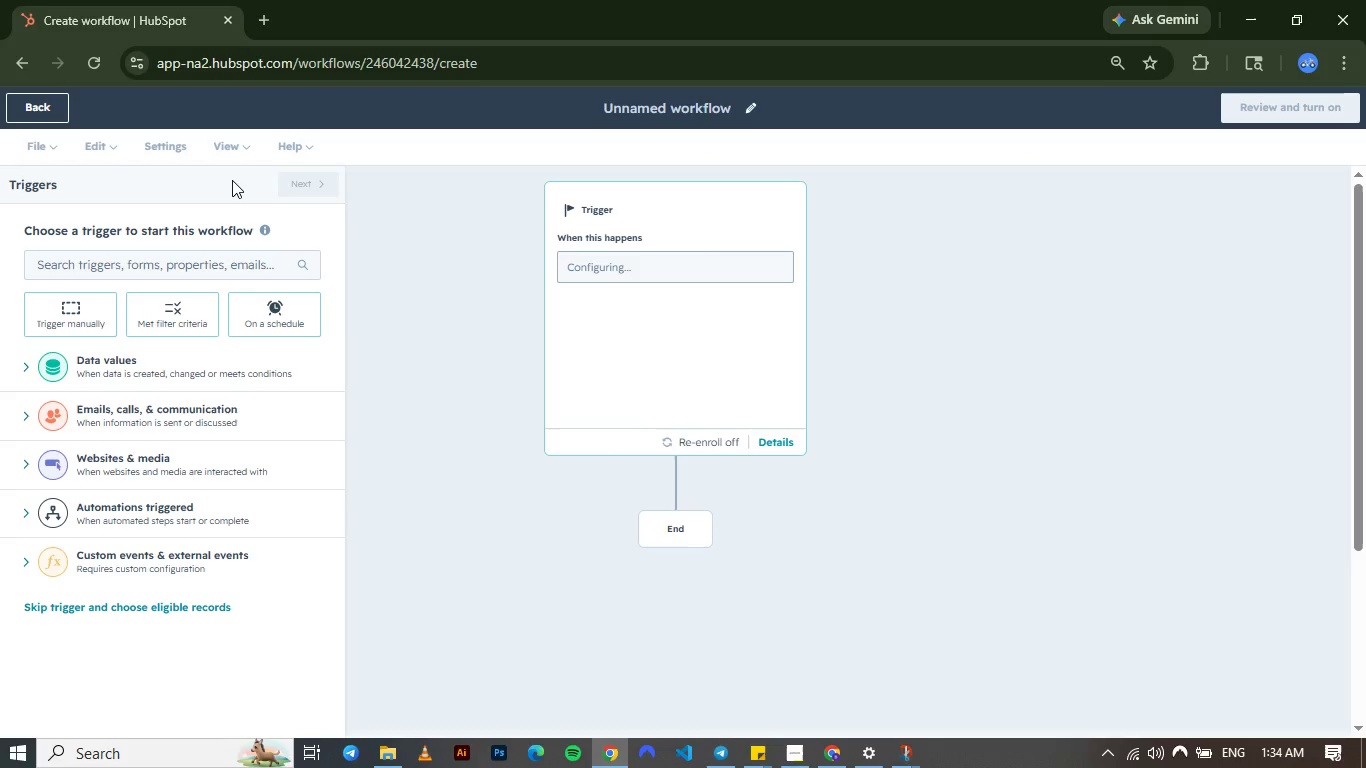 
left_click([175, 266])
 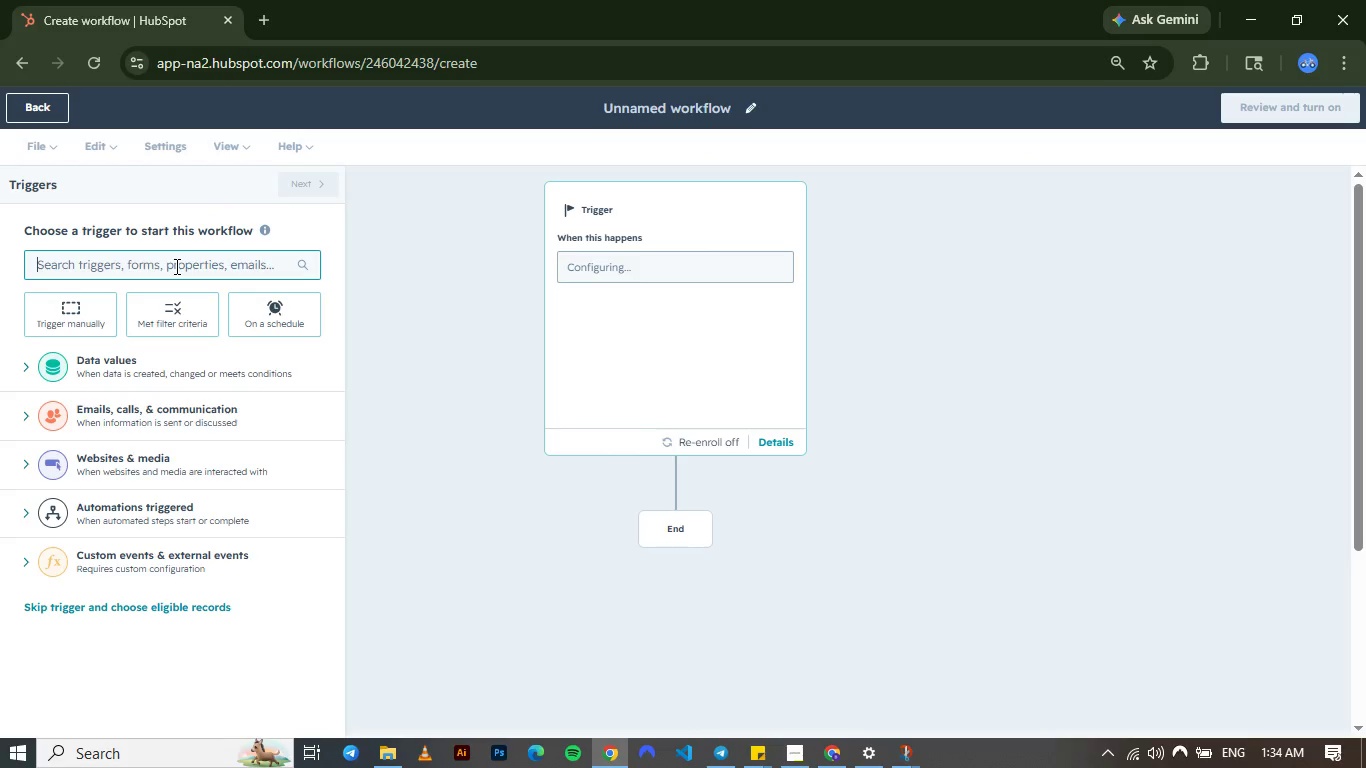 
type(enr)
 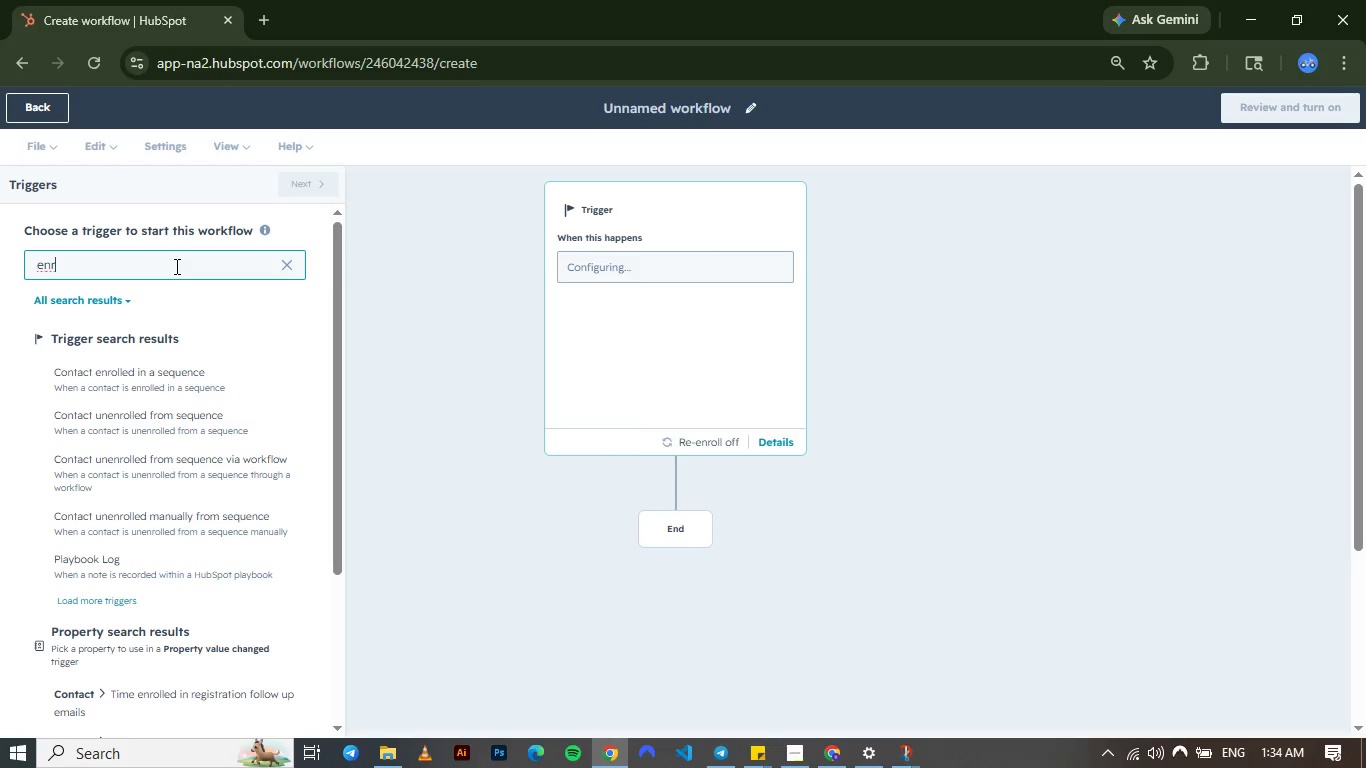 
wait(5.69)
 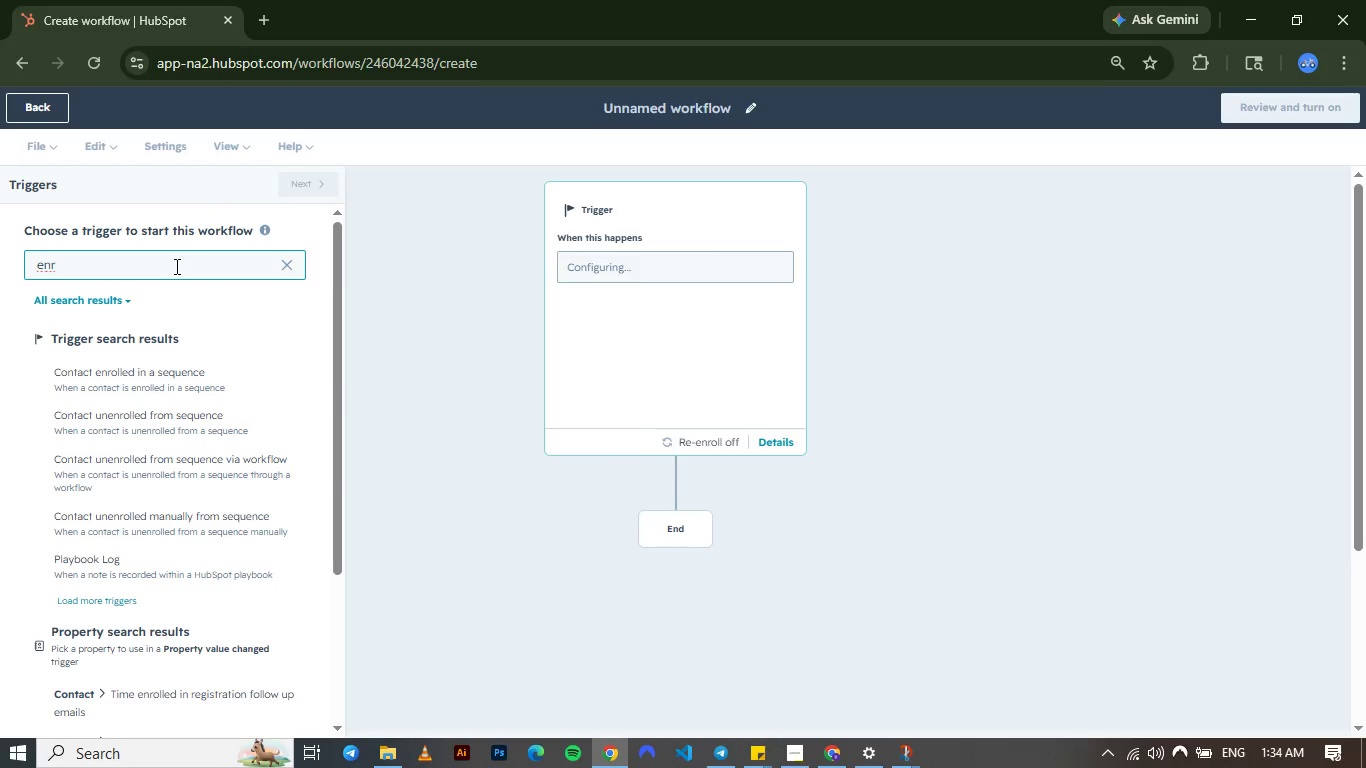 
key(Backspace)
 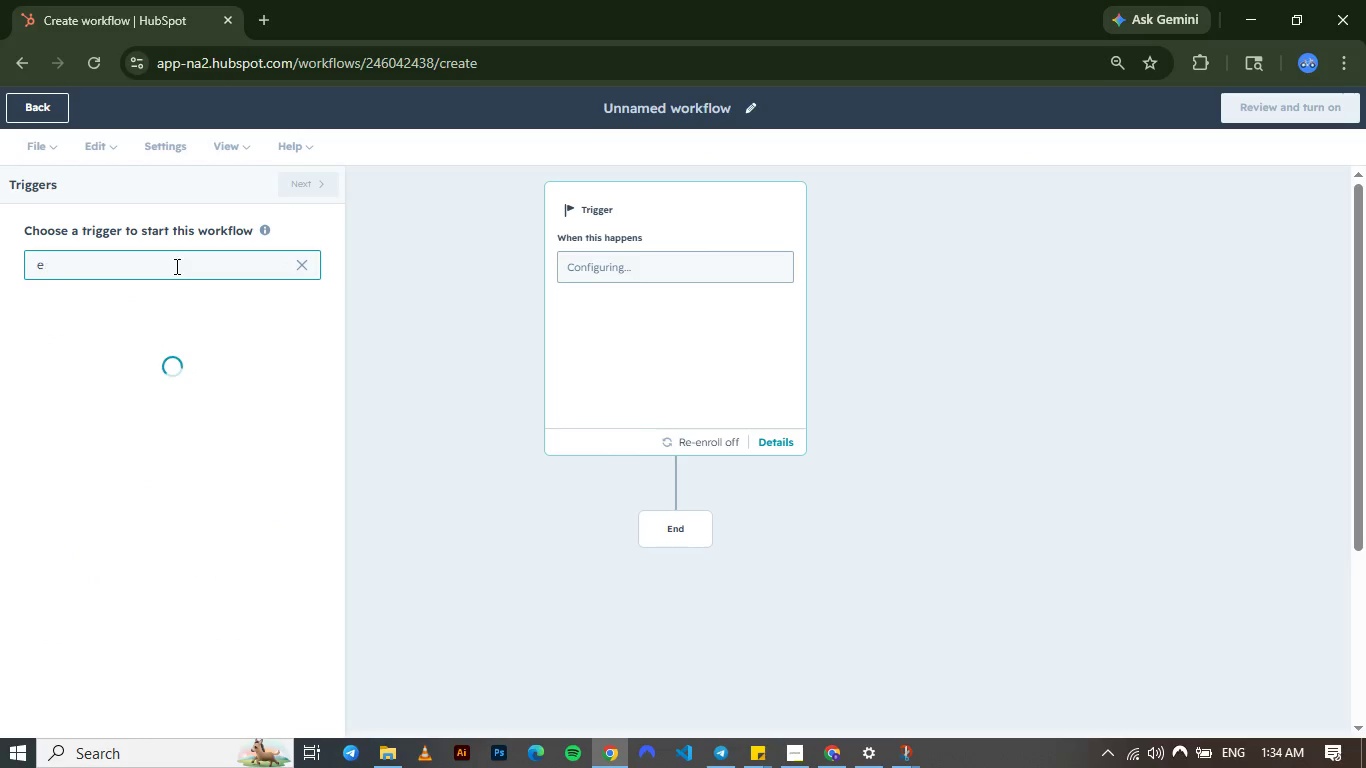 
key(Backspace)
 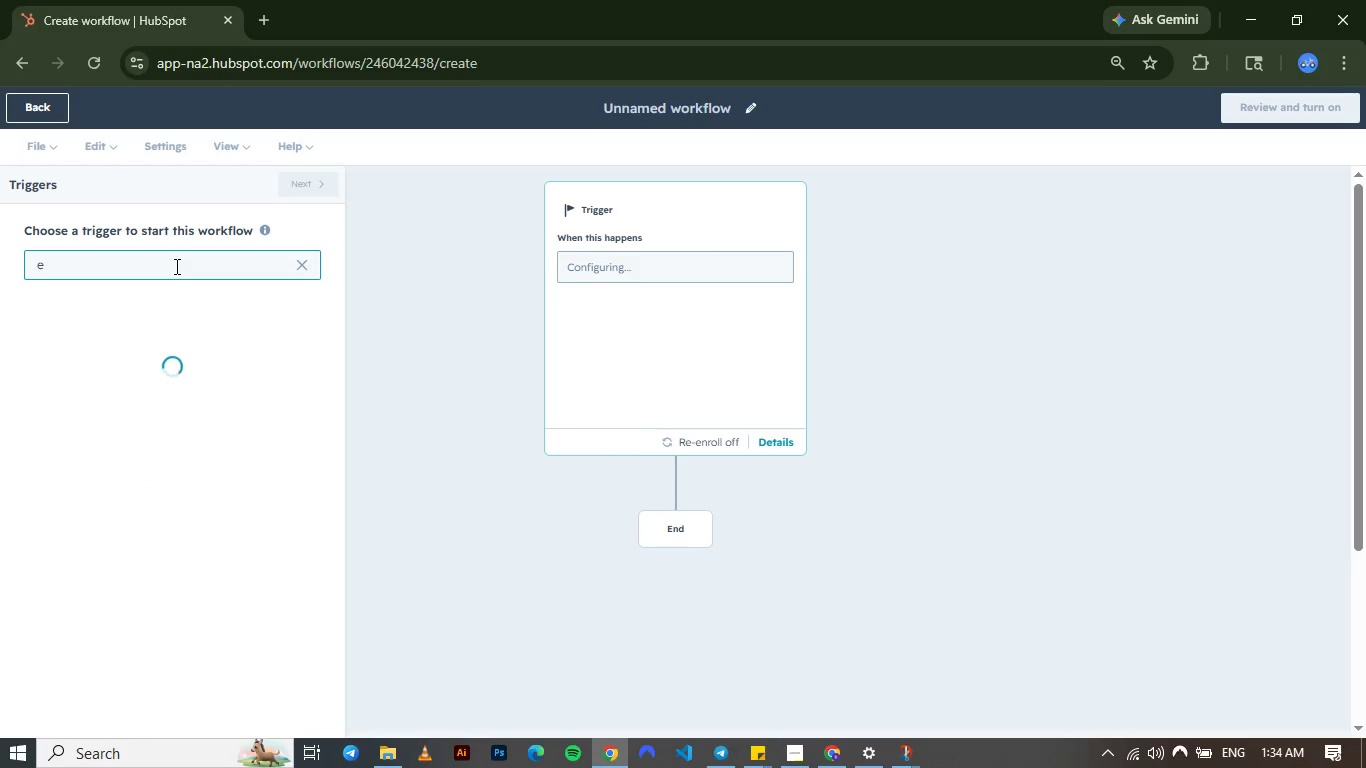 
key(Backspace)
 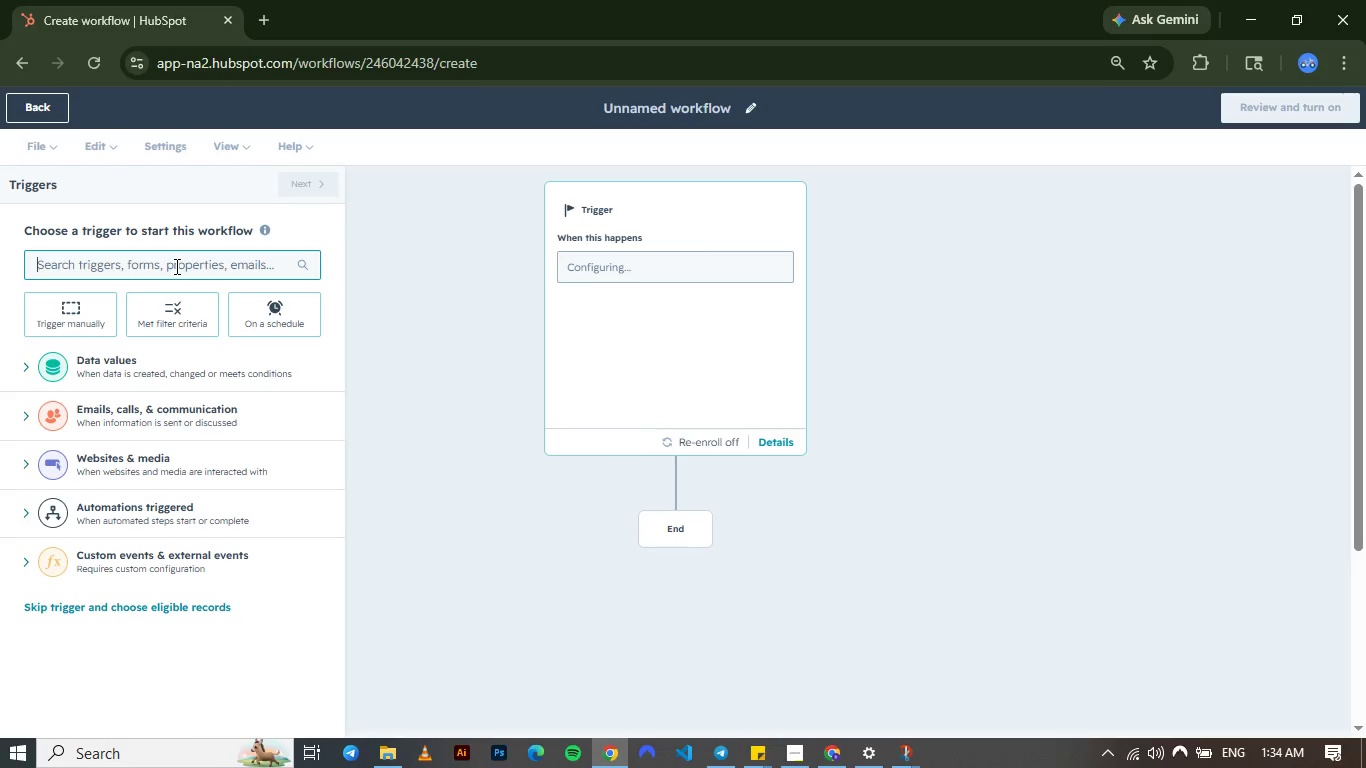 
key(Backspace)
 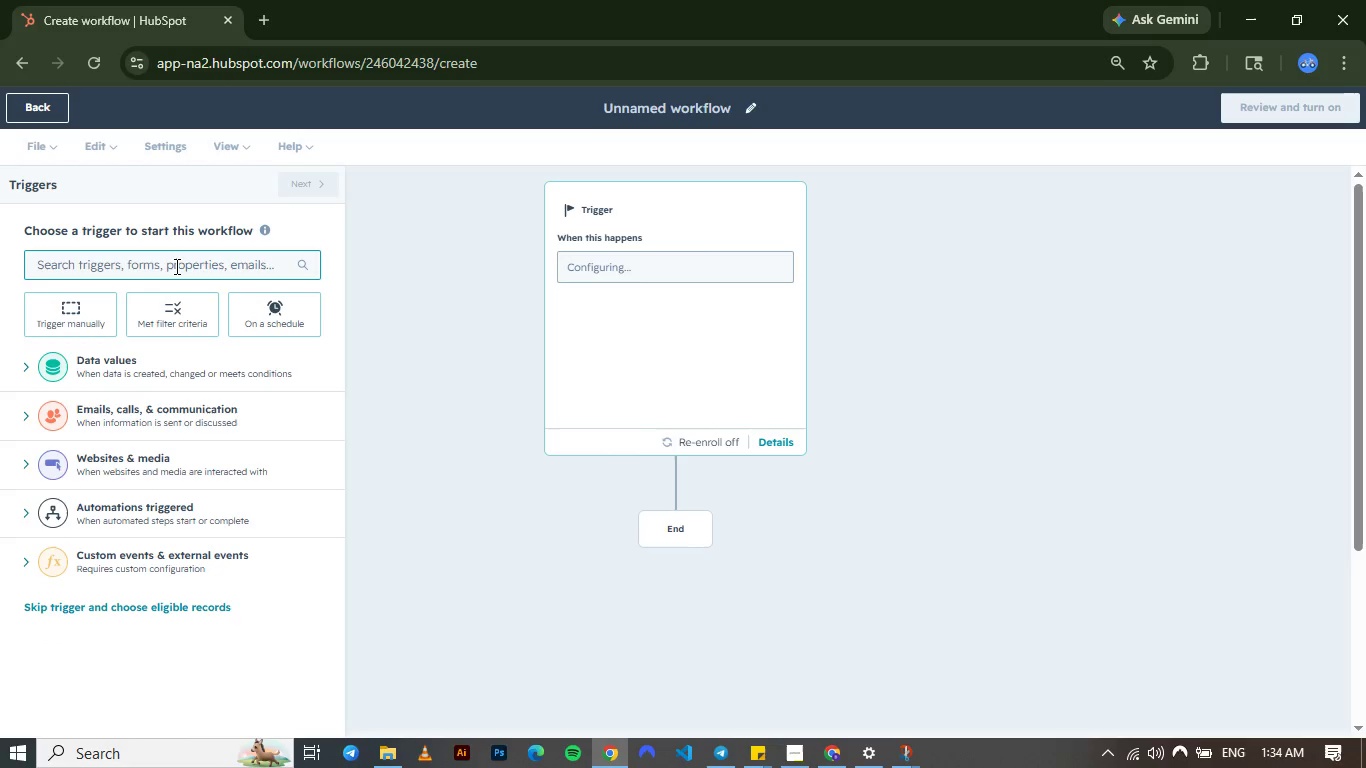 
type(listm)
key(Backspace)
type( member)
 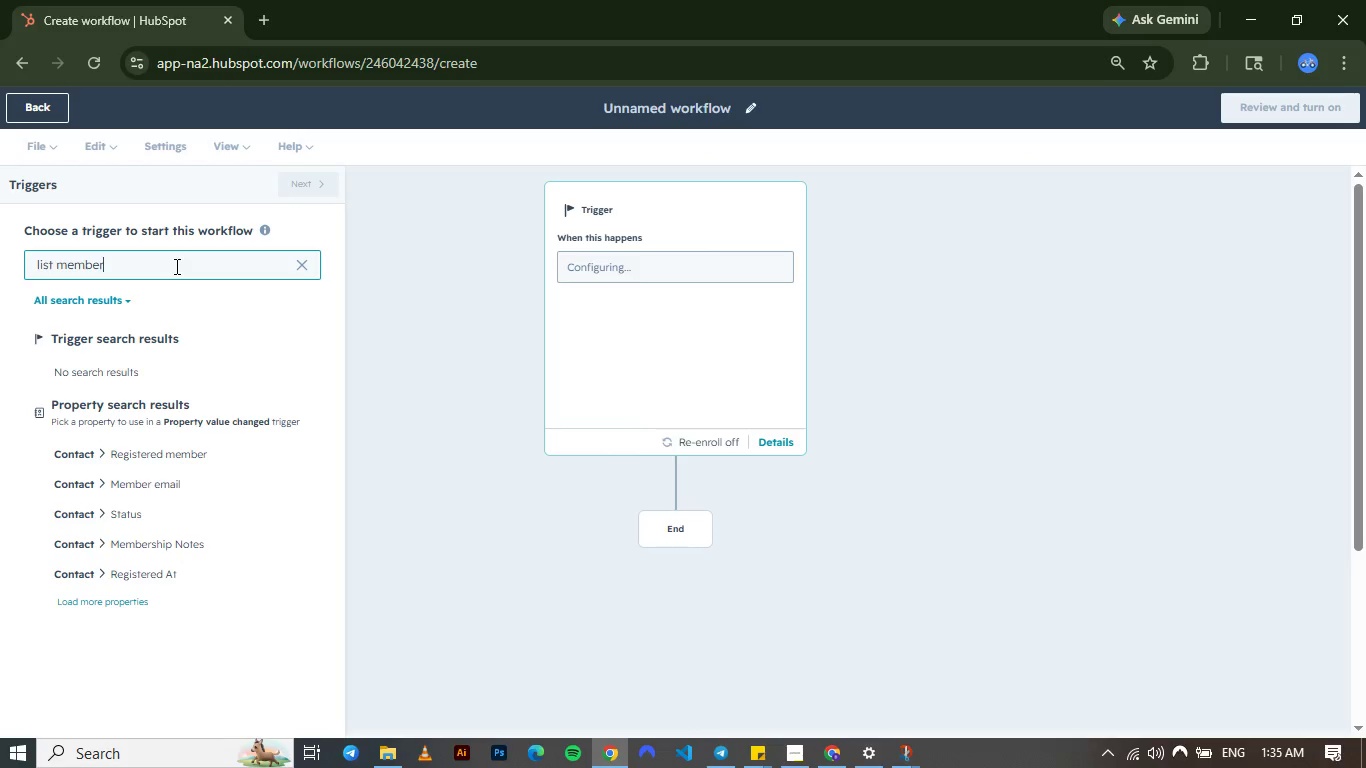 
wait(5.84)
 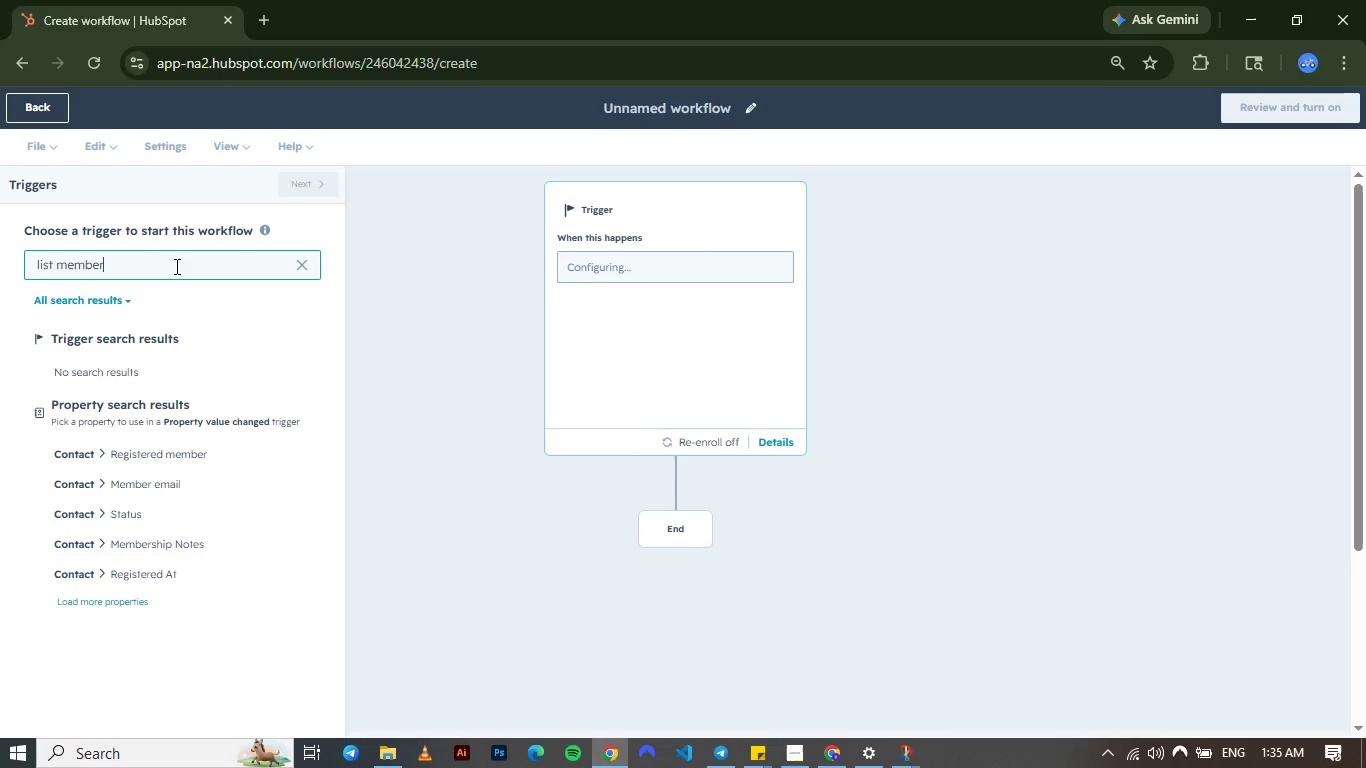 
hold_key(key=Backspace, duration=1.0)
 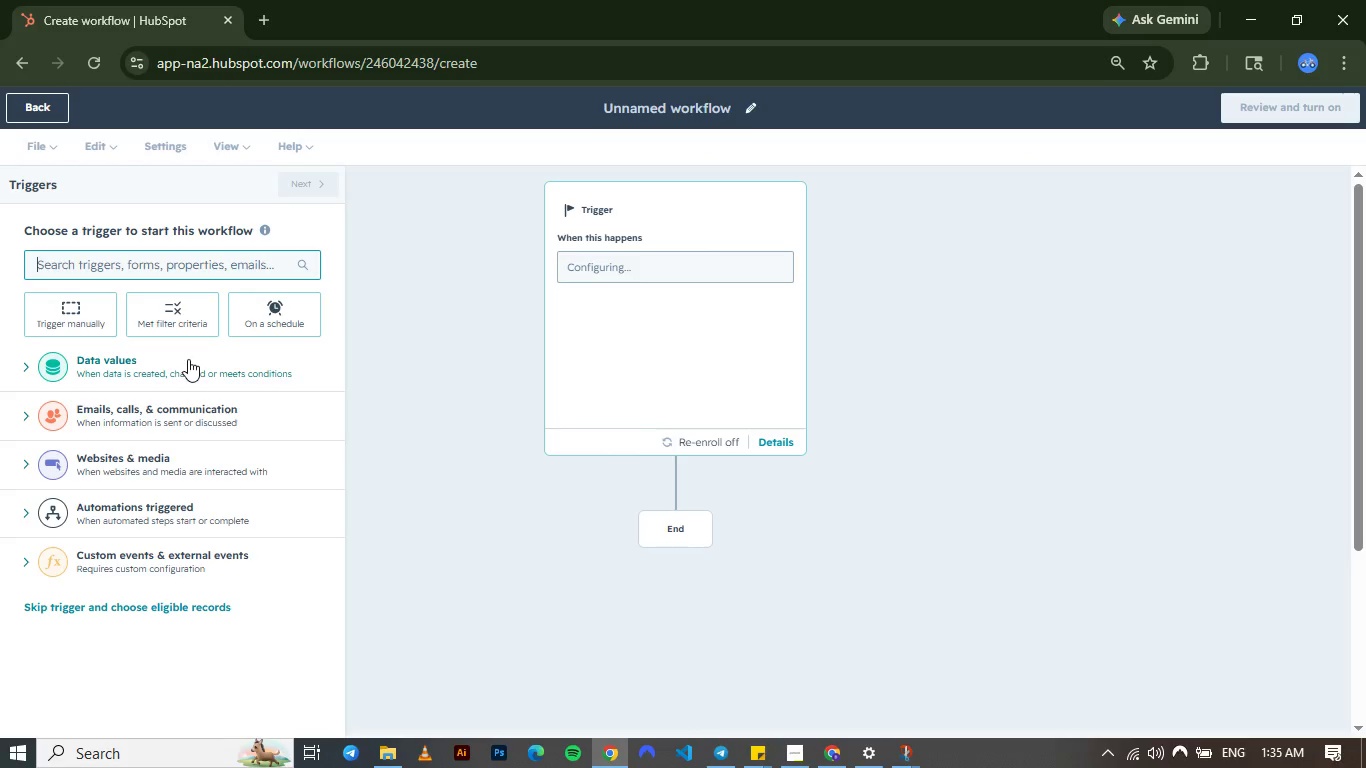 
wait(47.33)
 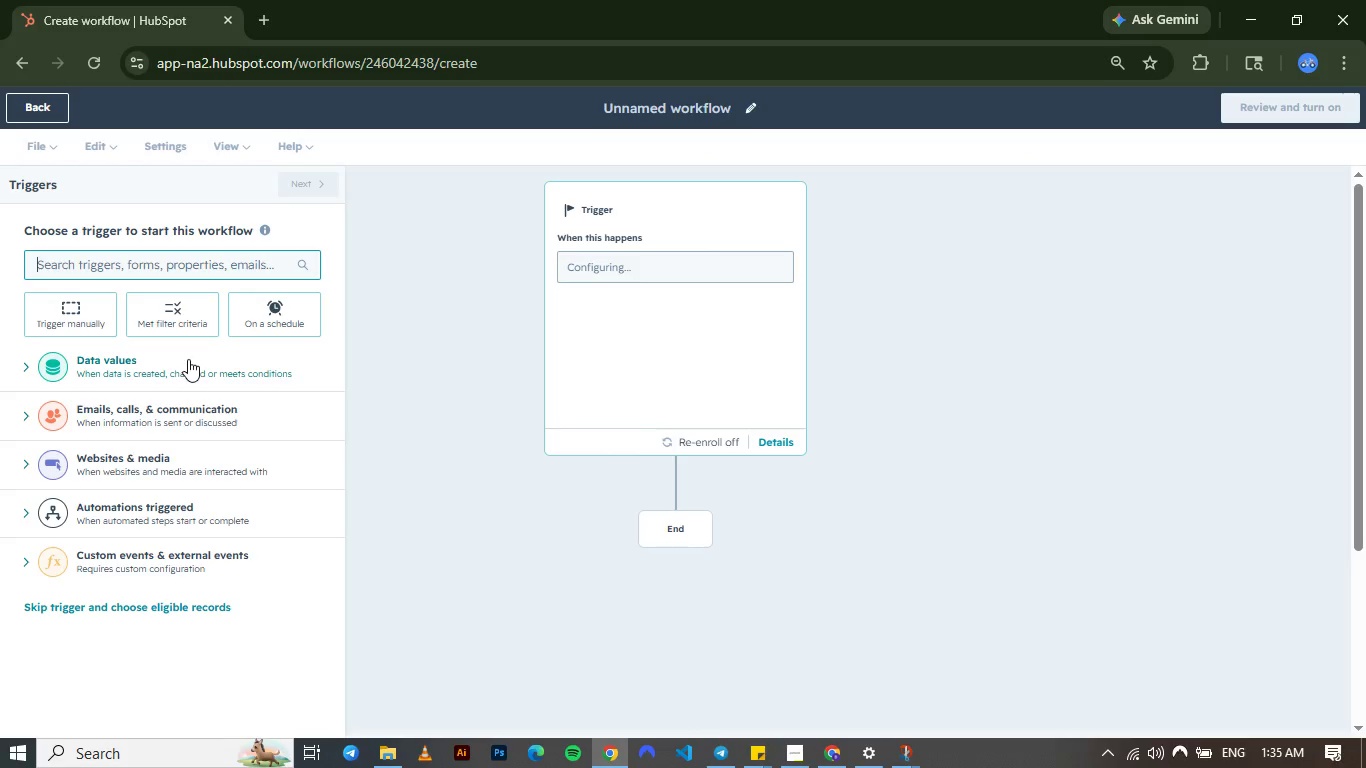 
left_click([121, 369])
 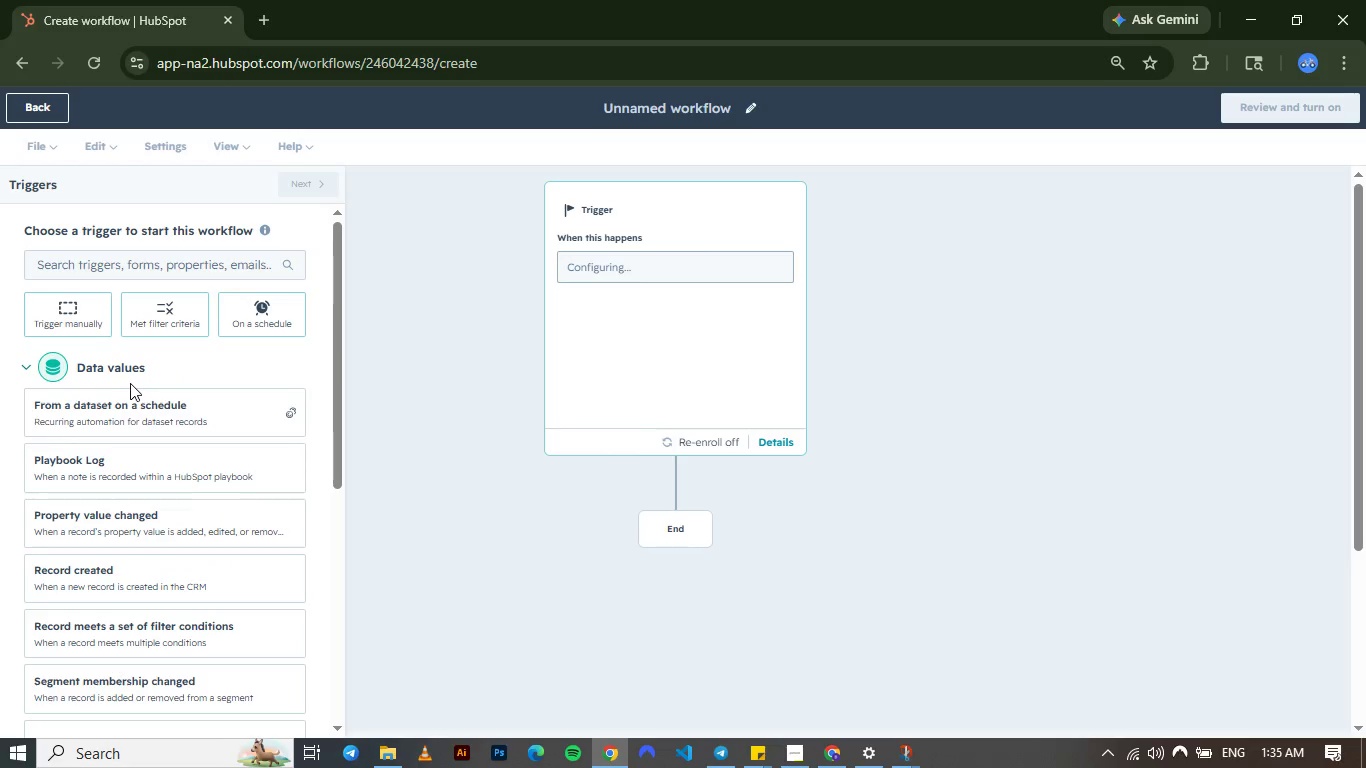 
mouse_move([123, 402])
 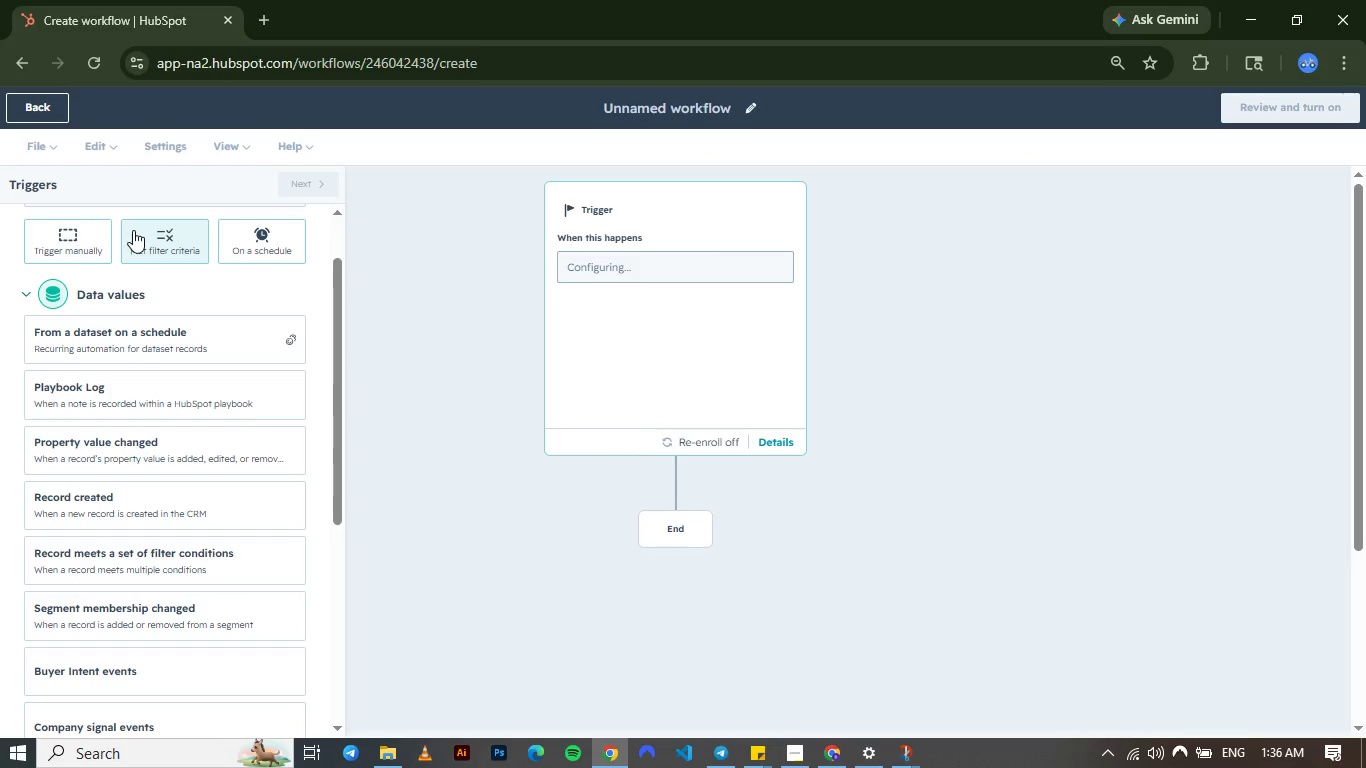 
left_click([133, 230])
 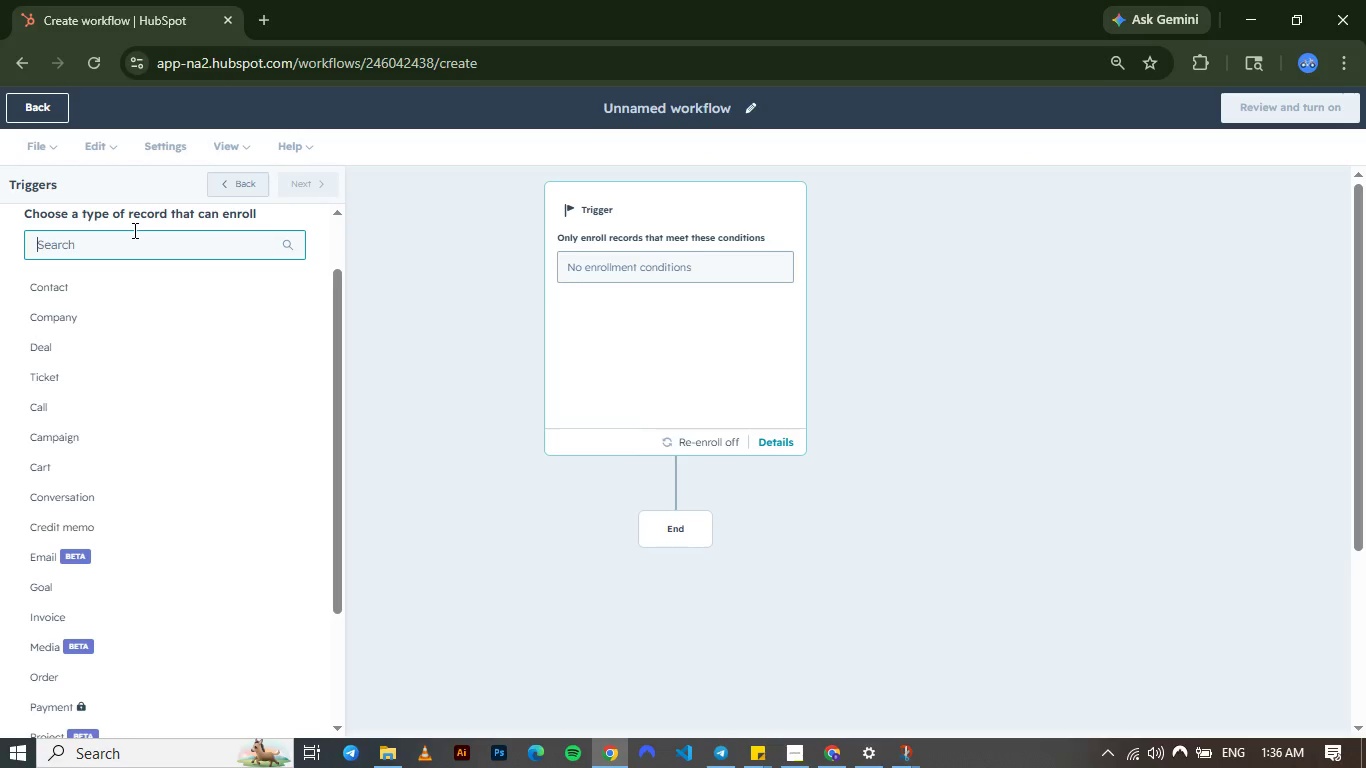 
wait(7.64)
 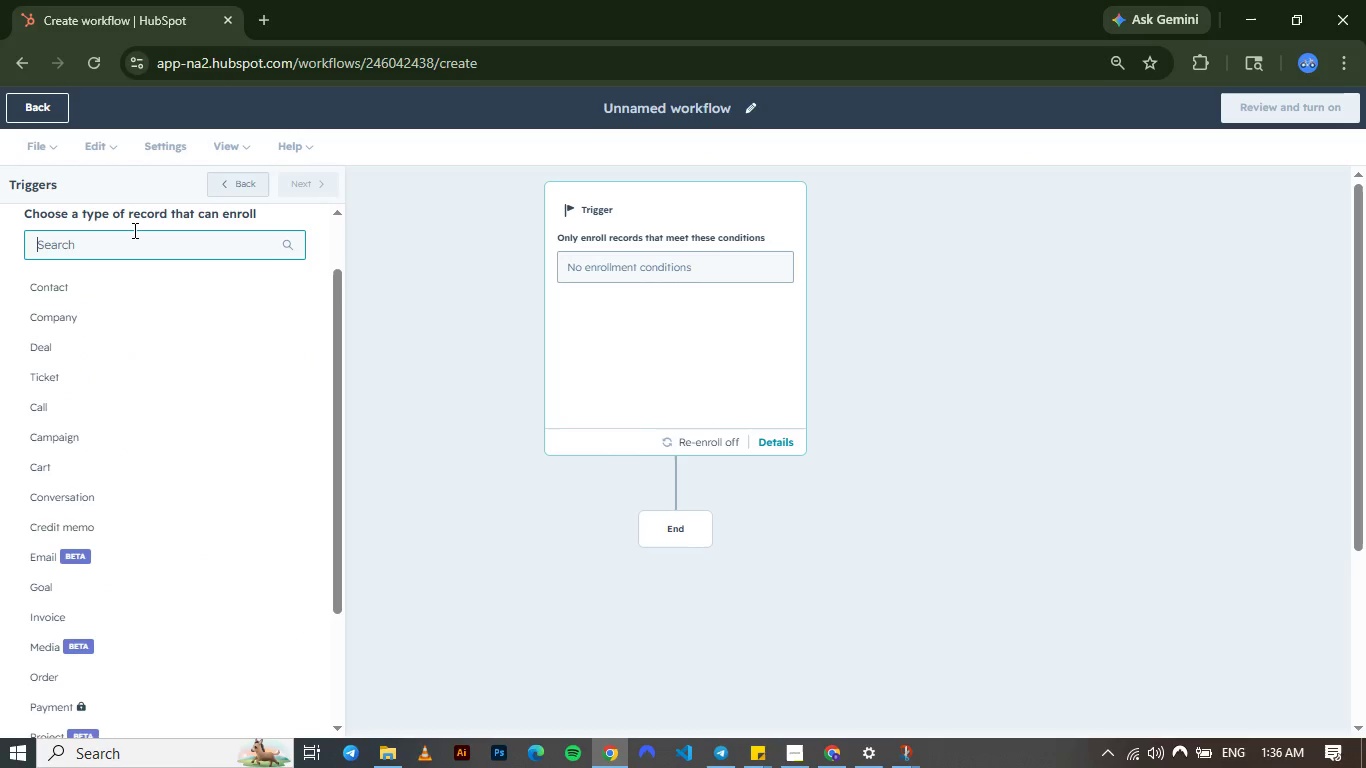 
left_click([66, 294])
 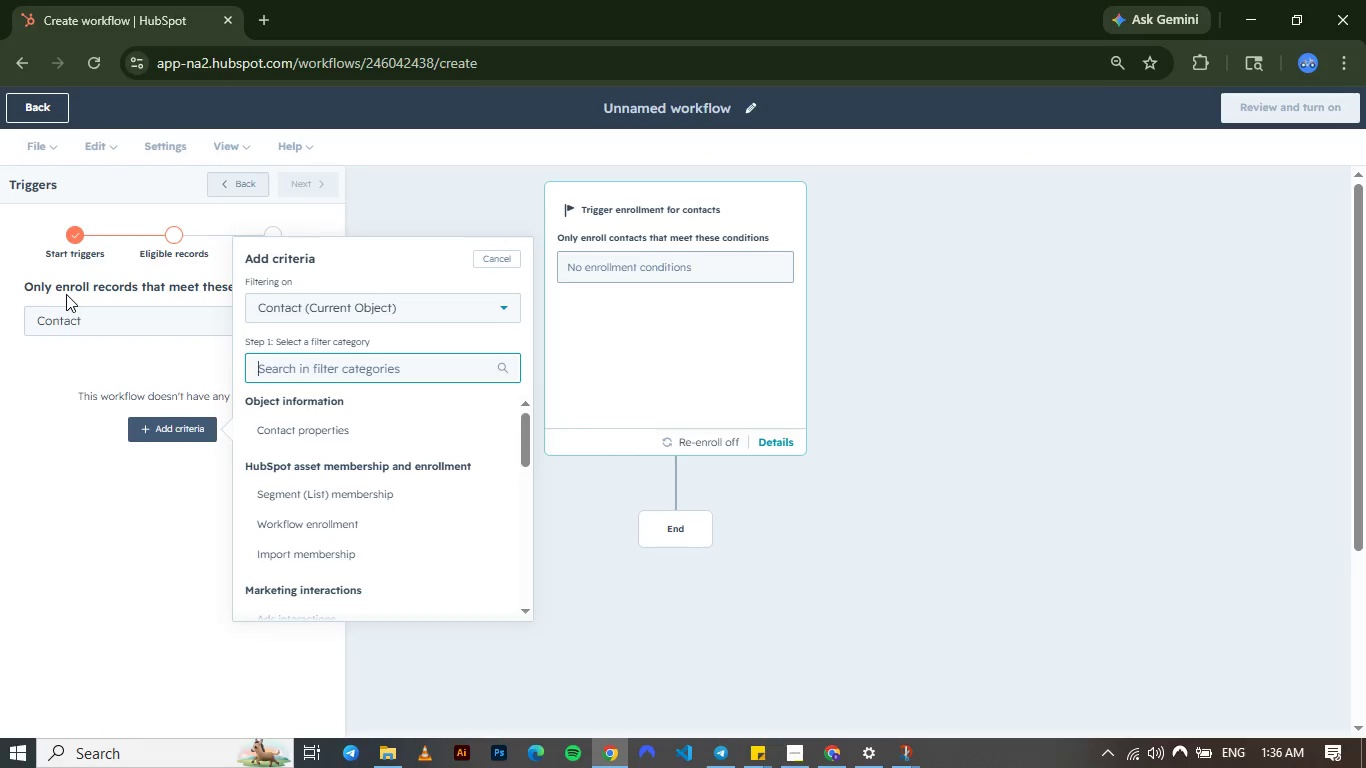 
wait(10.92)
 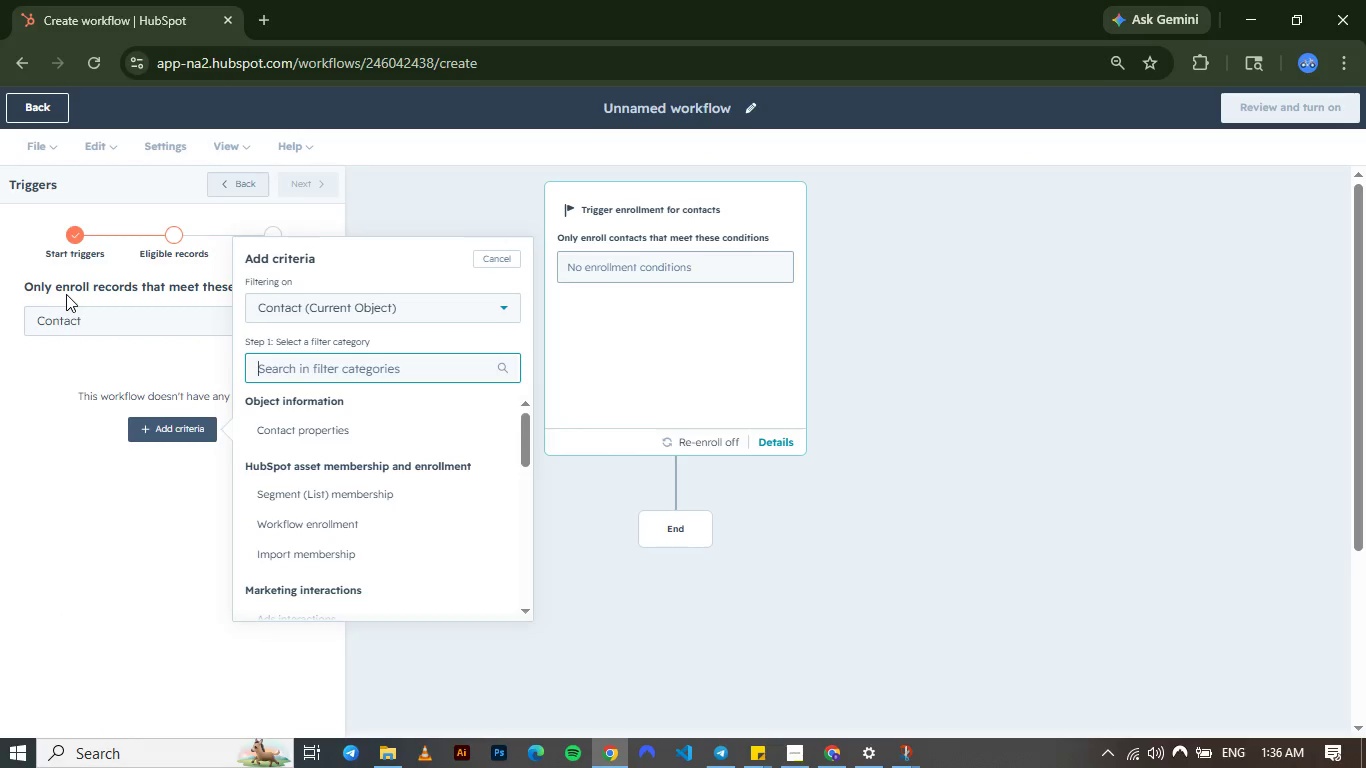 
type(tou)
 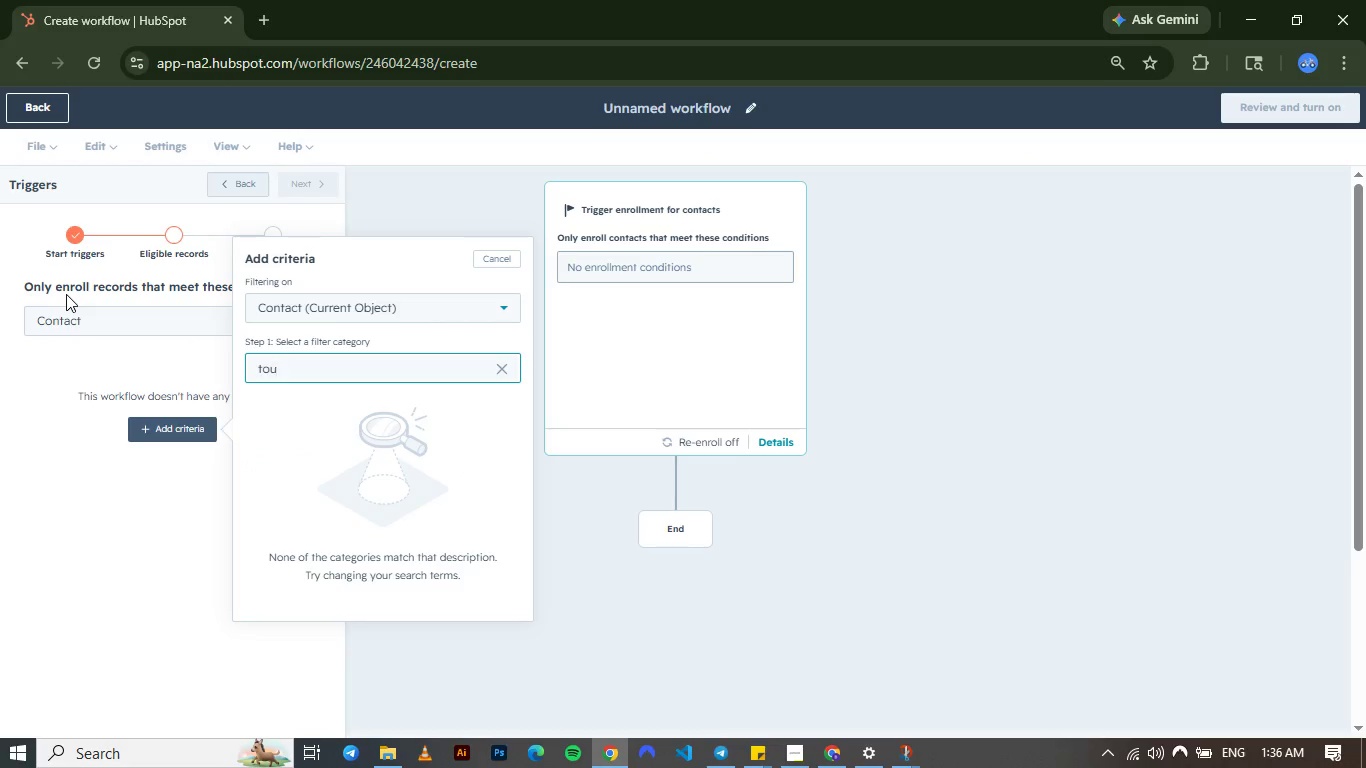 
type(r)
key(Backspace)
key(Backspace)
key(Backspace)
key(Backspace)
type(tout)
key(Backspace)
type(r )
key(Backspace)
key(Backspace)
key(Backspace)
key(Backspace)
key(Backspace)
 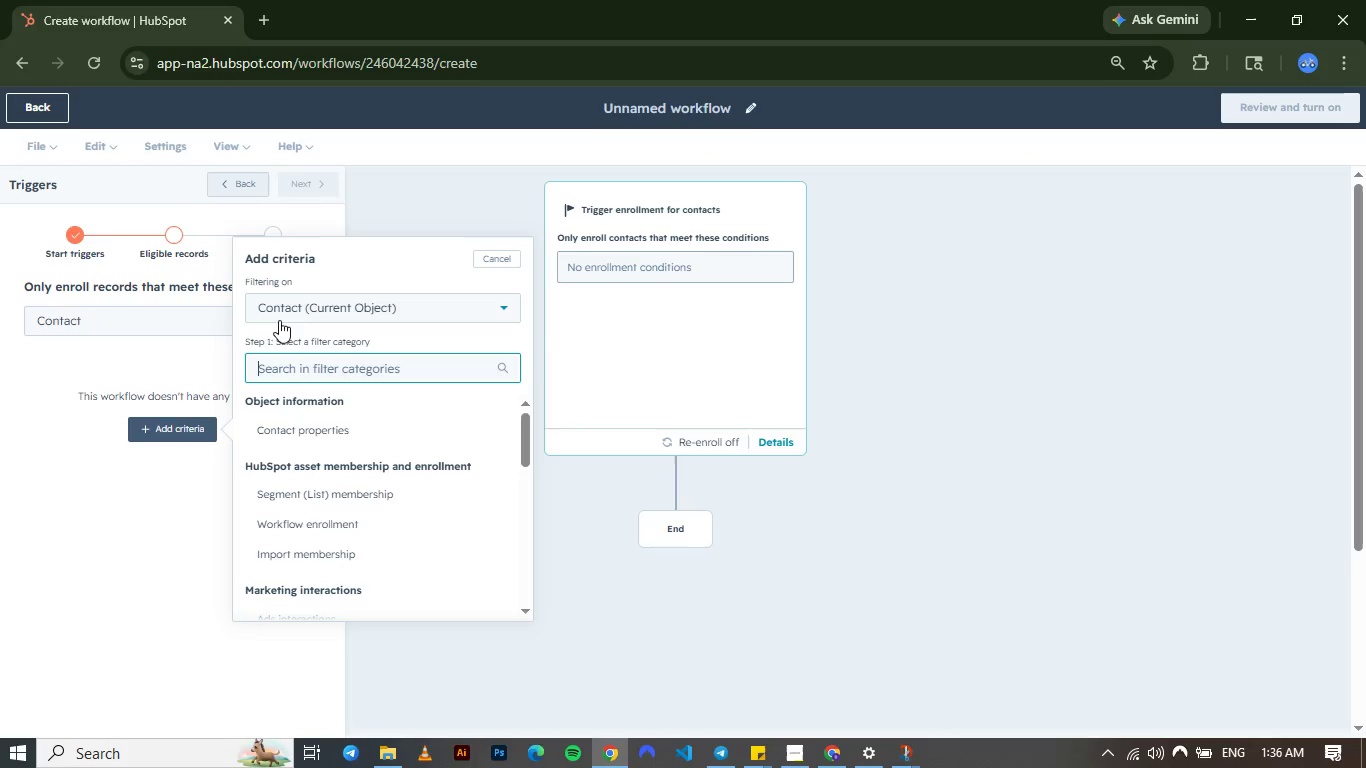 
left_click([306, 321])
 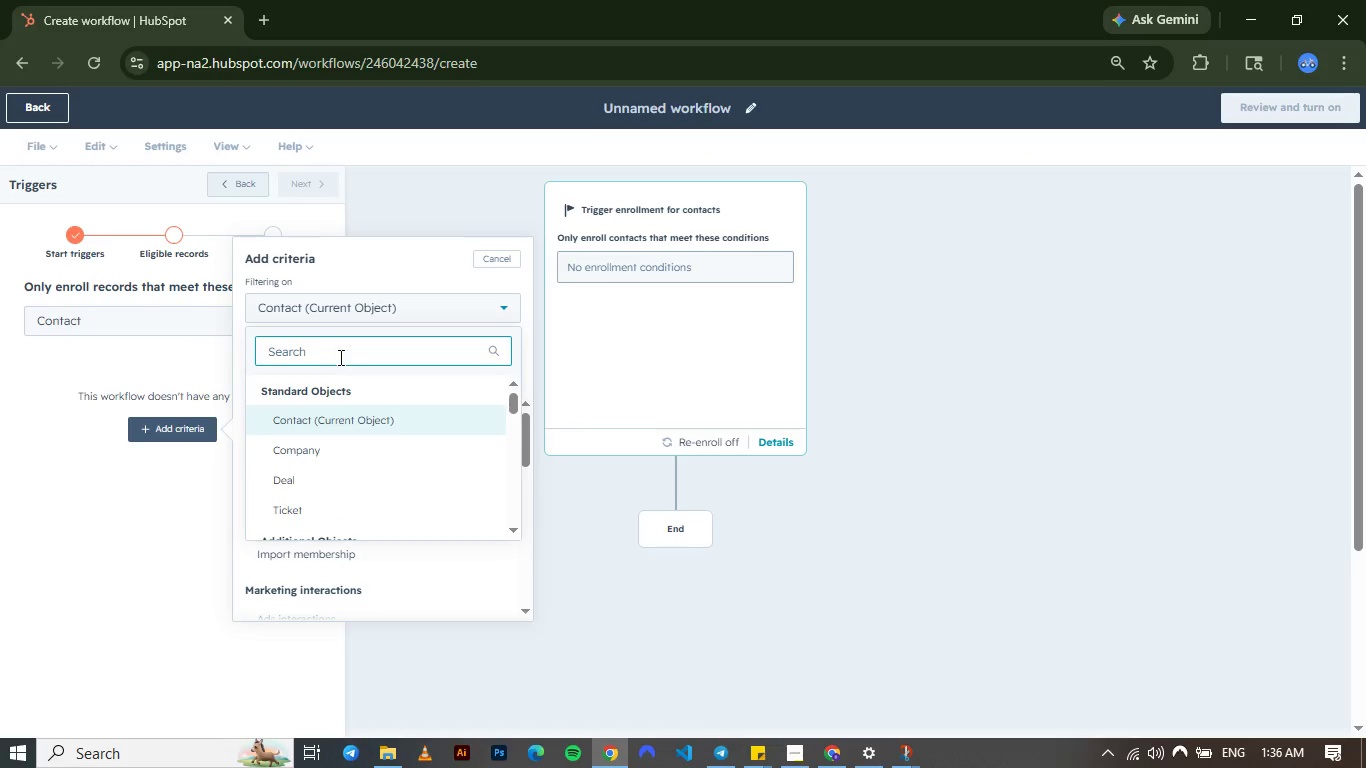 
mouse_move([331, 465])
 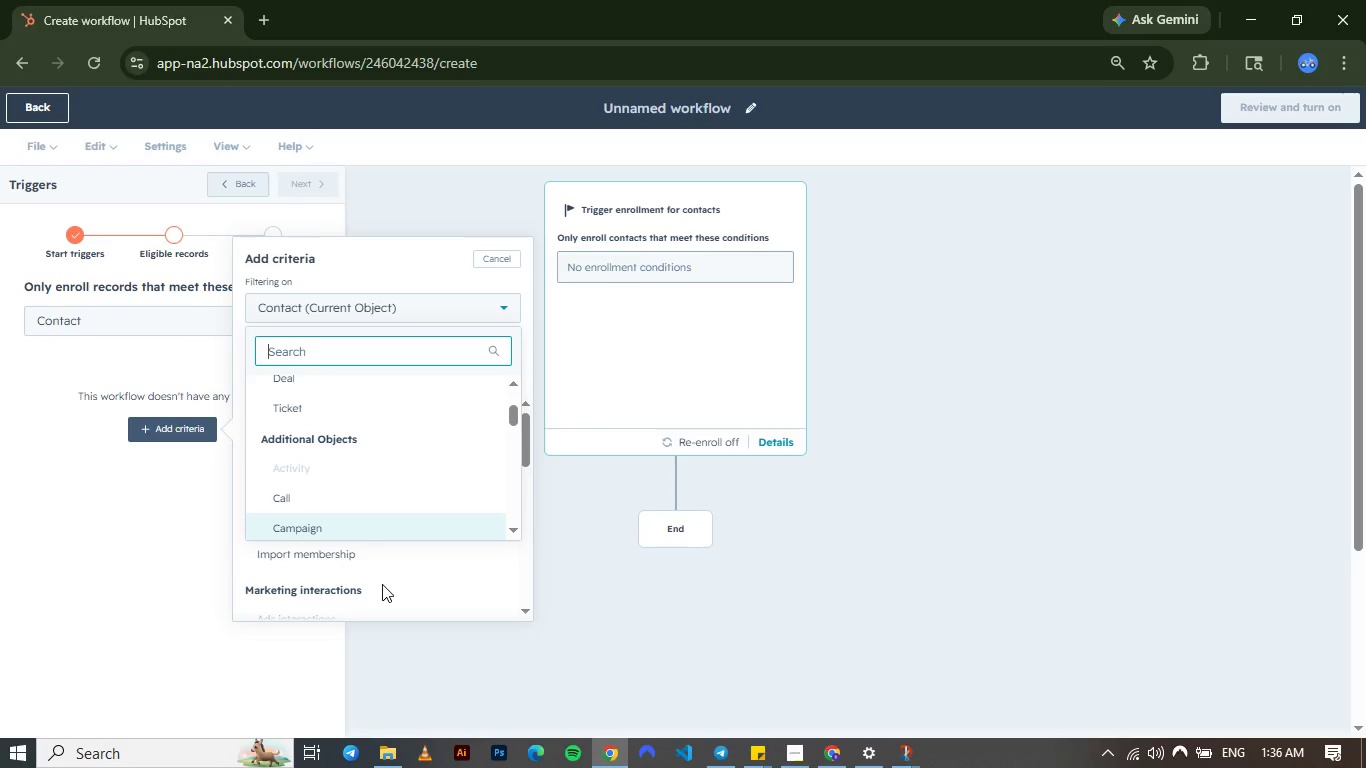 
left_click([382, 584])
 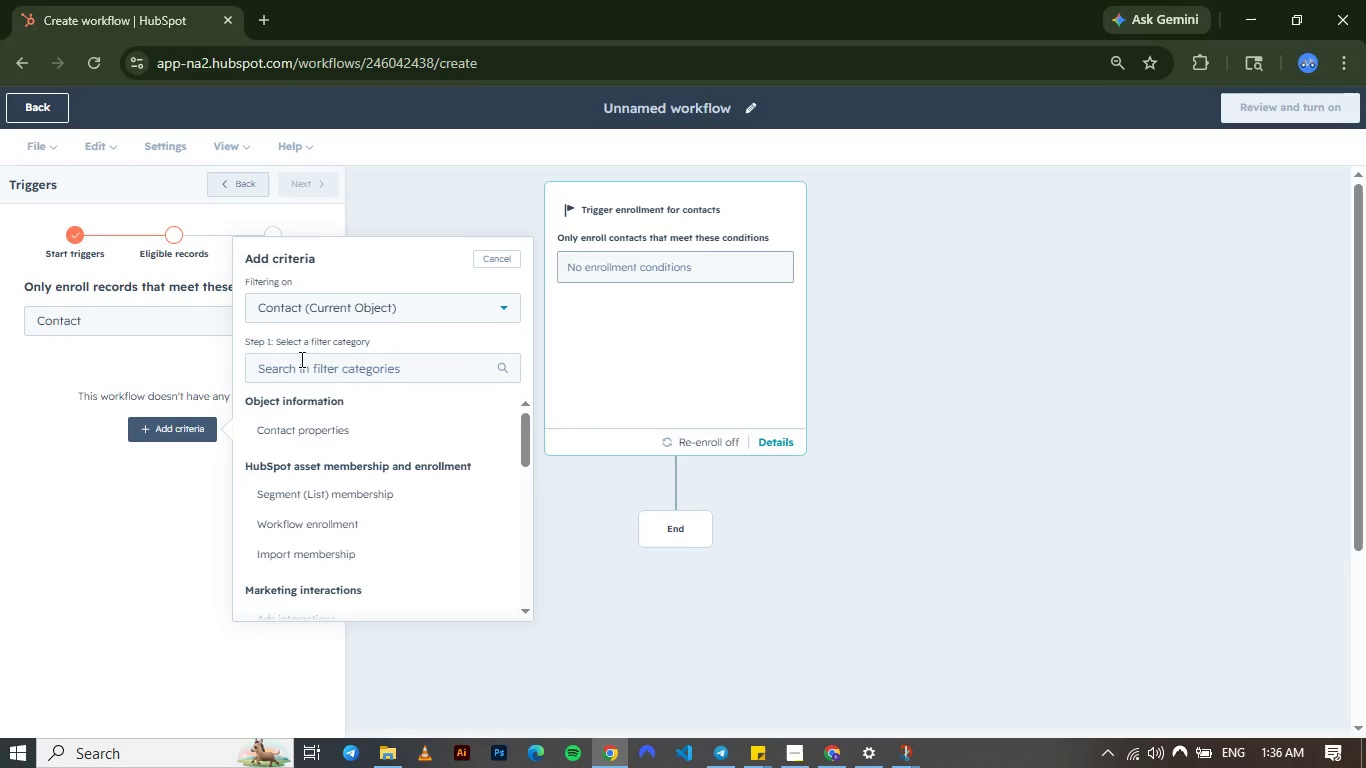 
left_click([300, 360])
 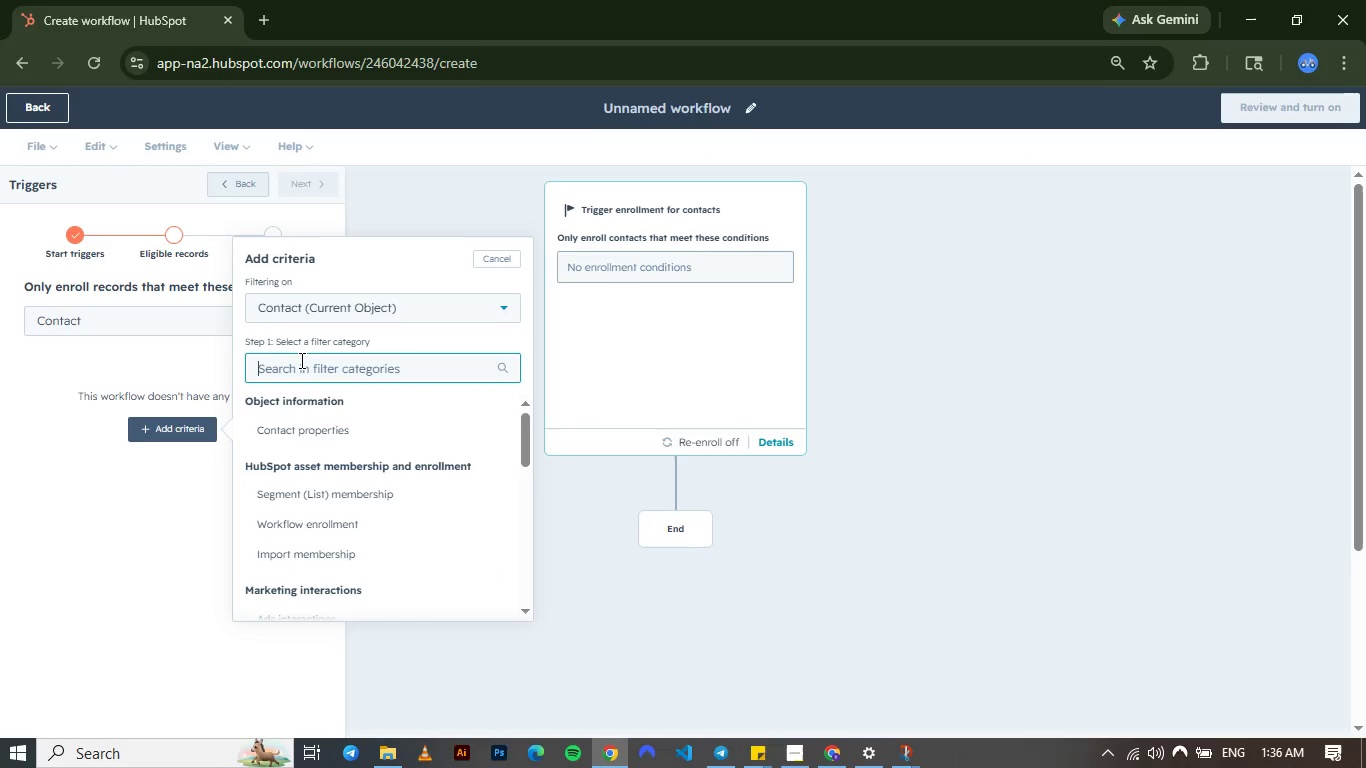 
type(to)
key(Backspace)
key(Backspace)
type(date)
key(Backspace)
key(Backspace)
key(Backspace)
key(Backspace)
key(Backspace)
 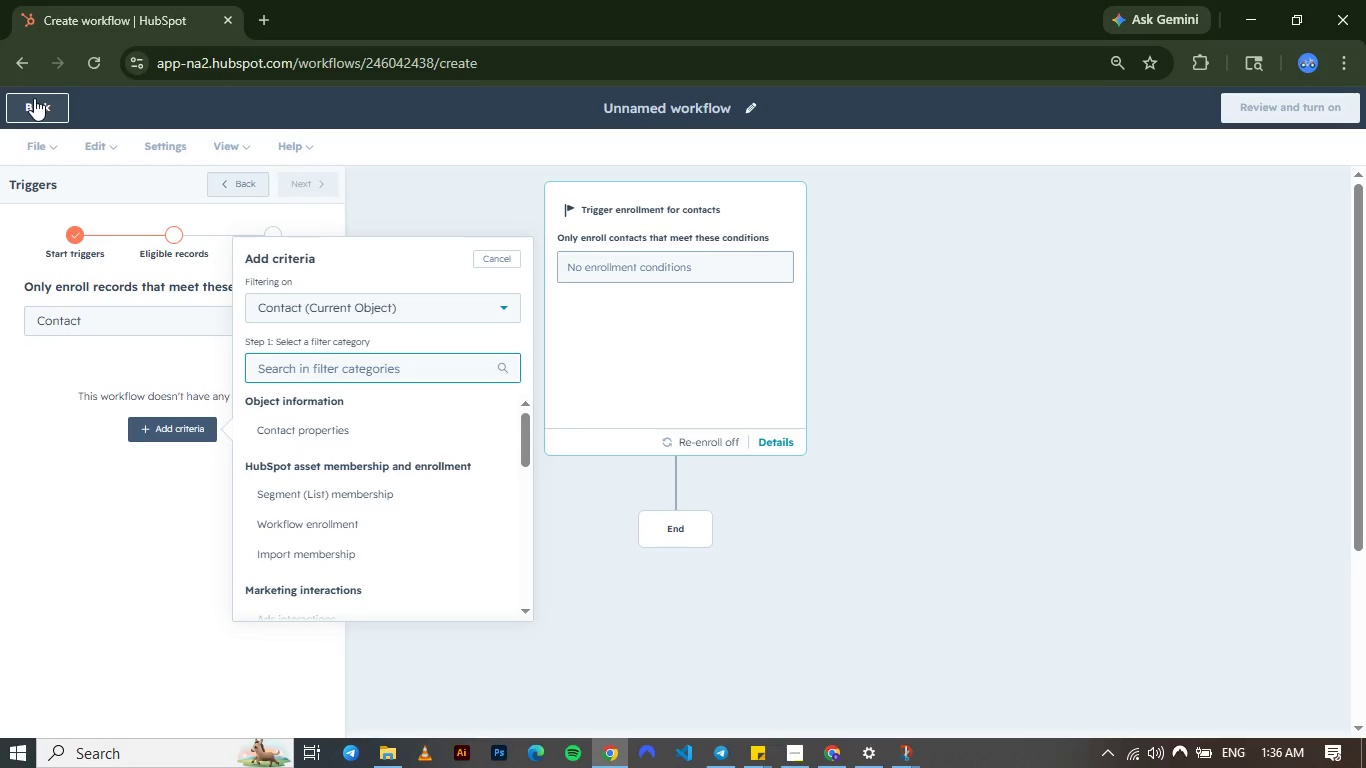 
left_click([34, 98])
 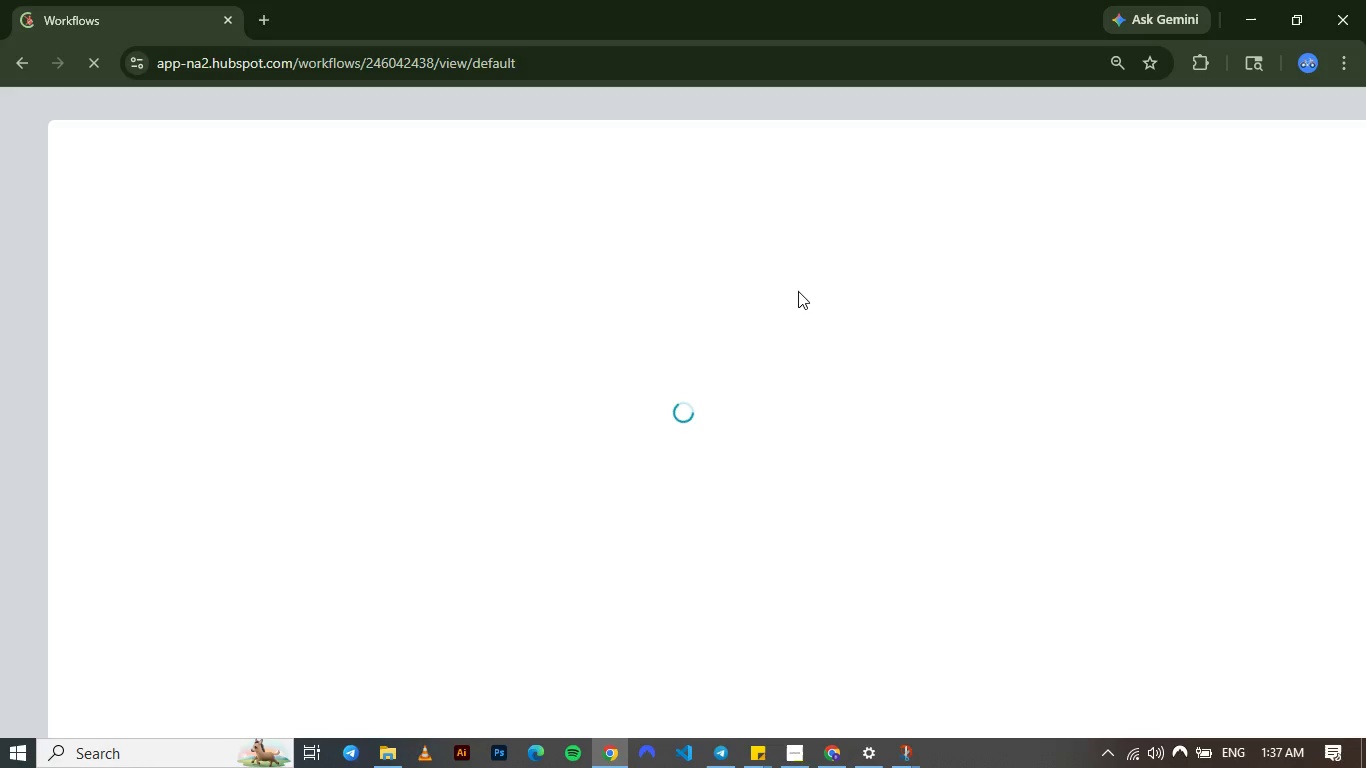 
wait(9.96)
 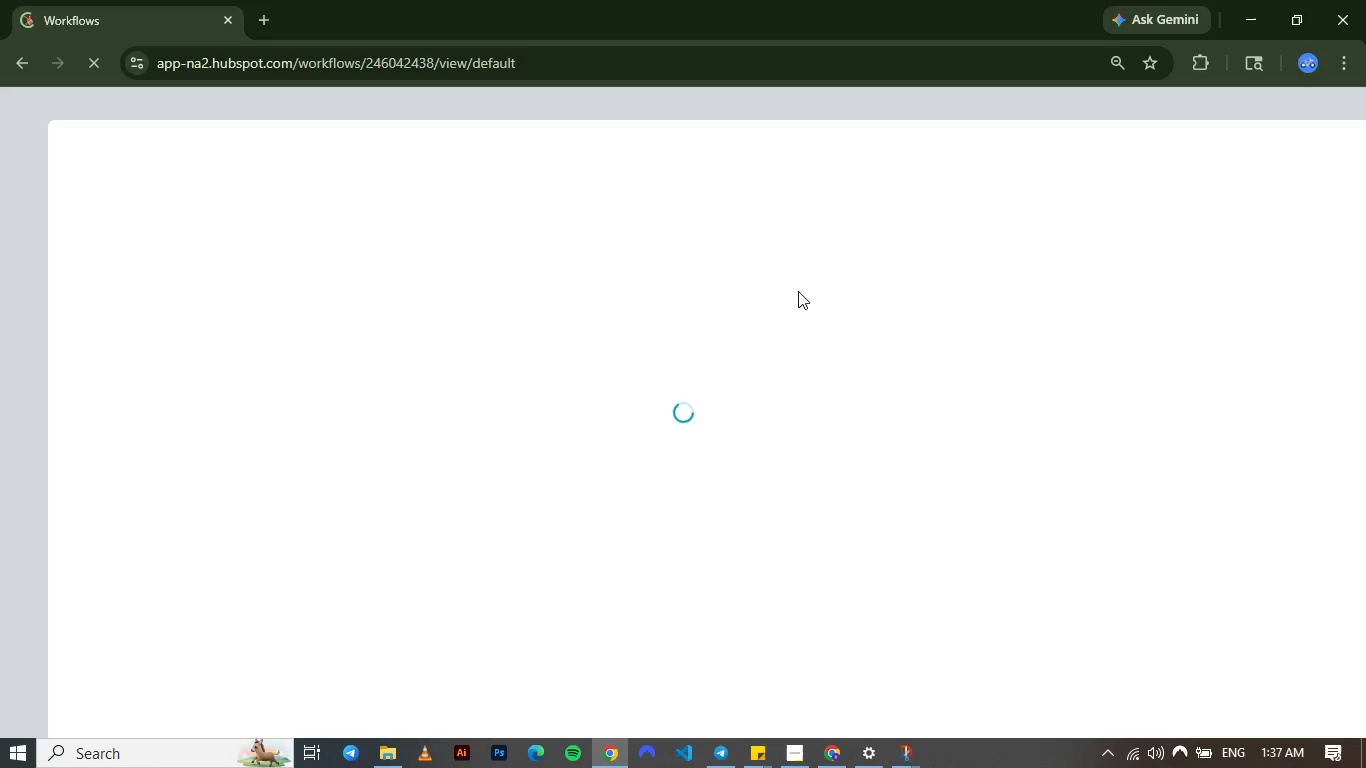 
mouse_move([58, 252])
 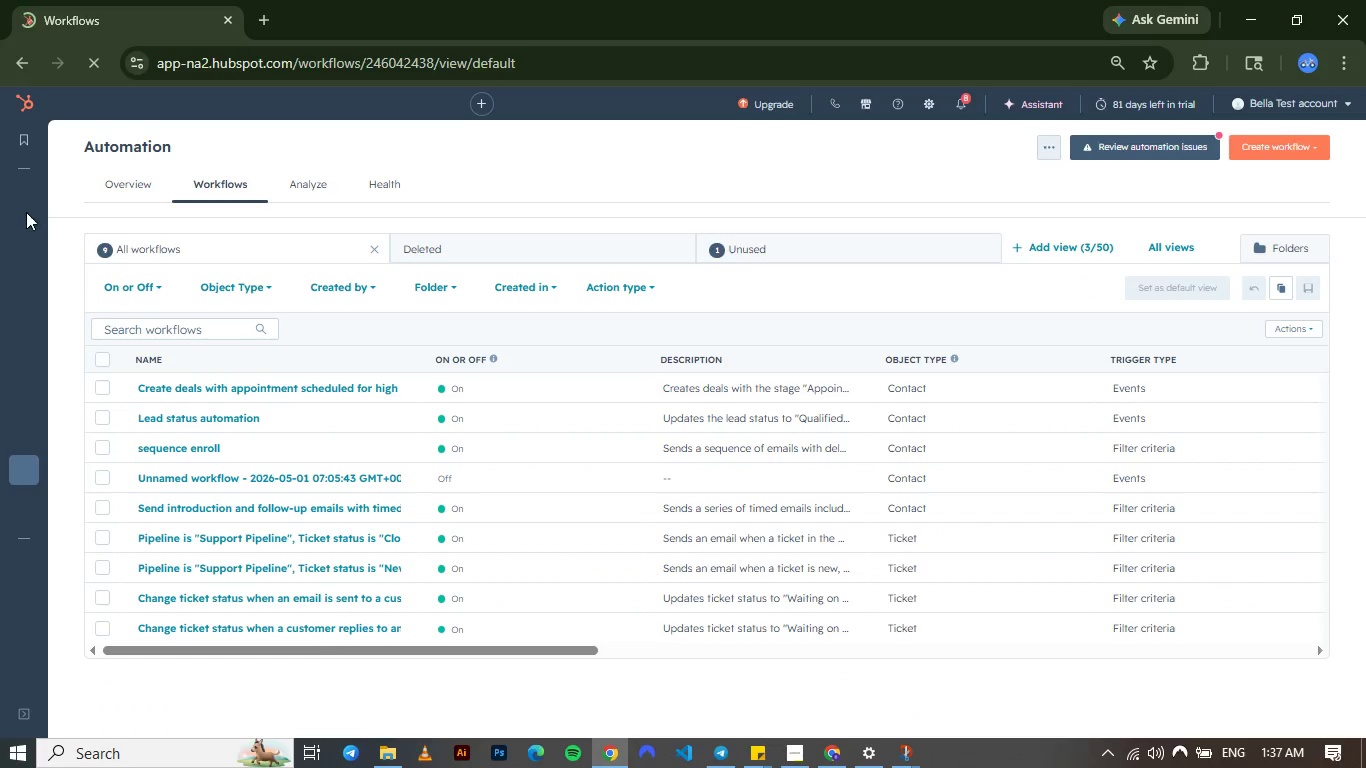 
mouse_move([48, 217])
 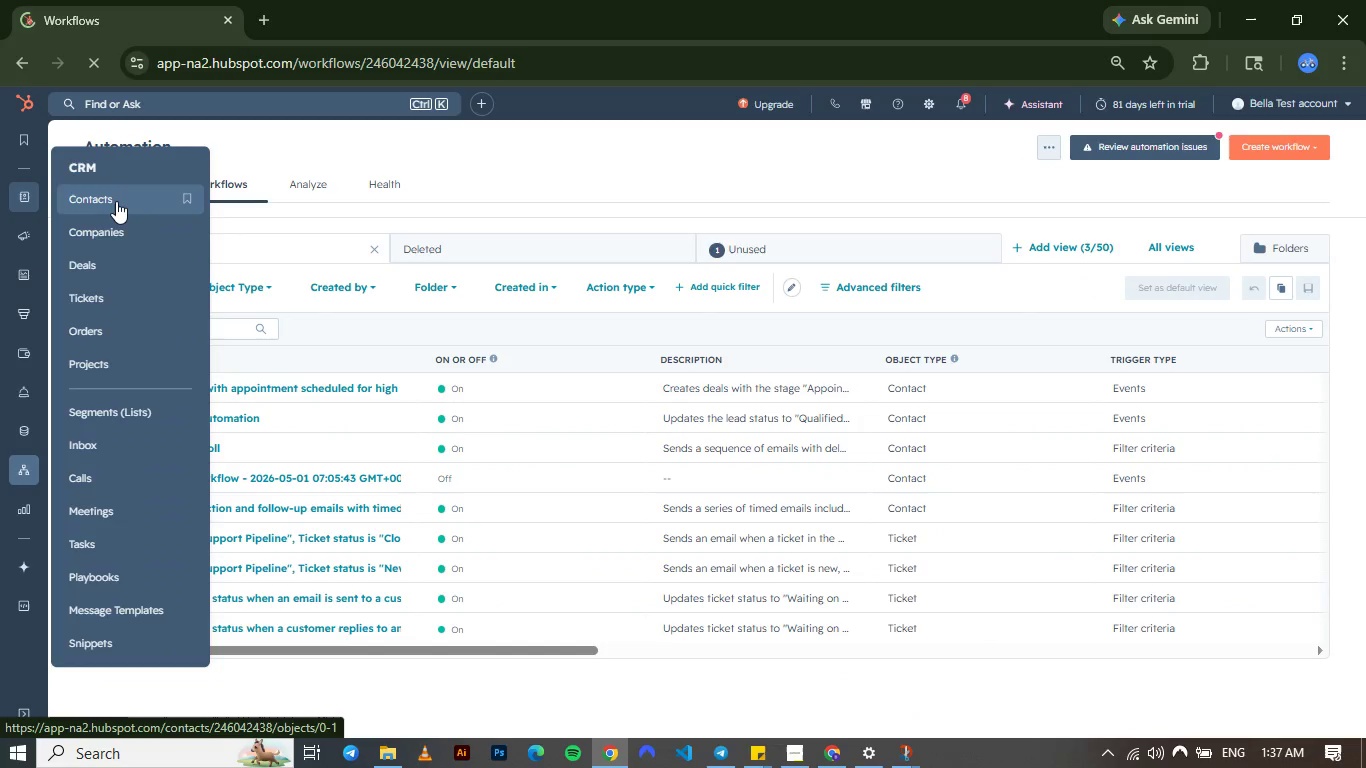 
left_click([116, 201])
 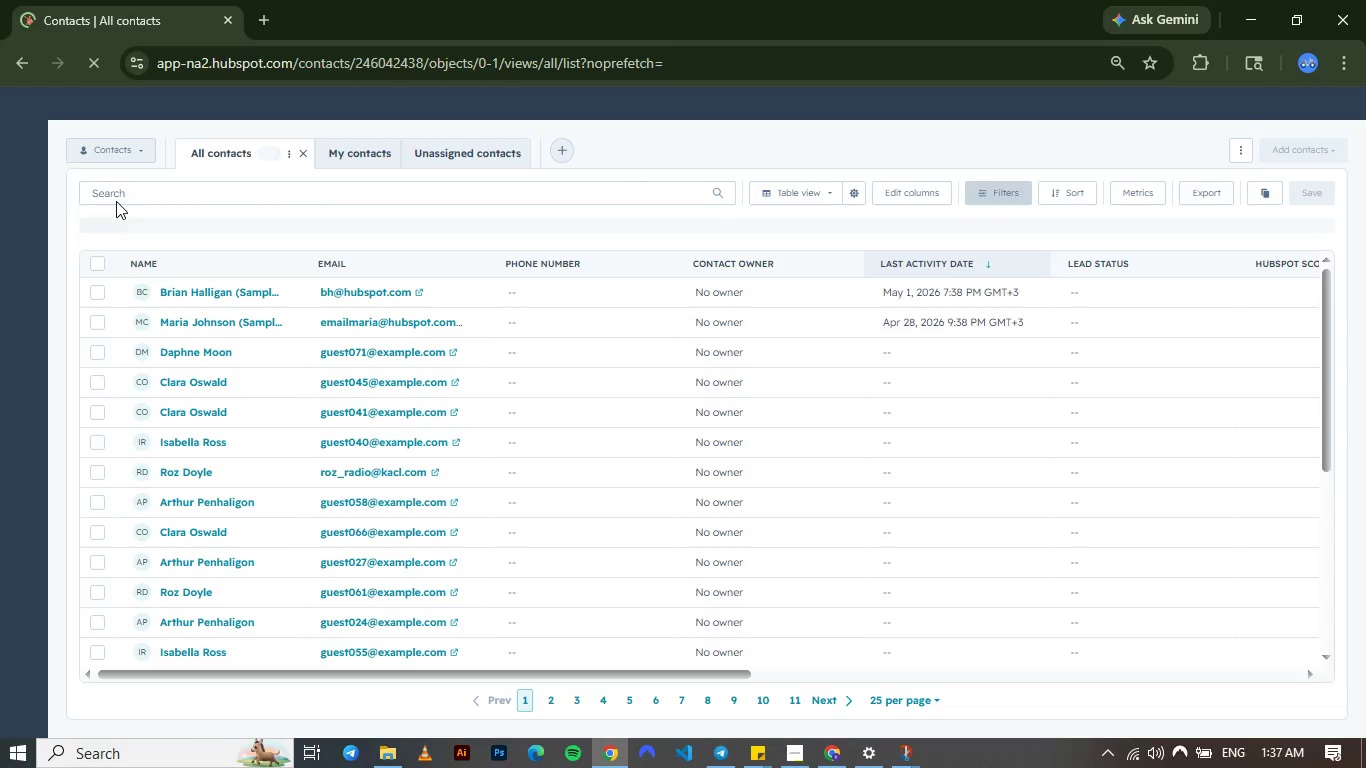 
wait(20.67)
 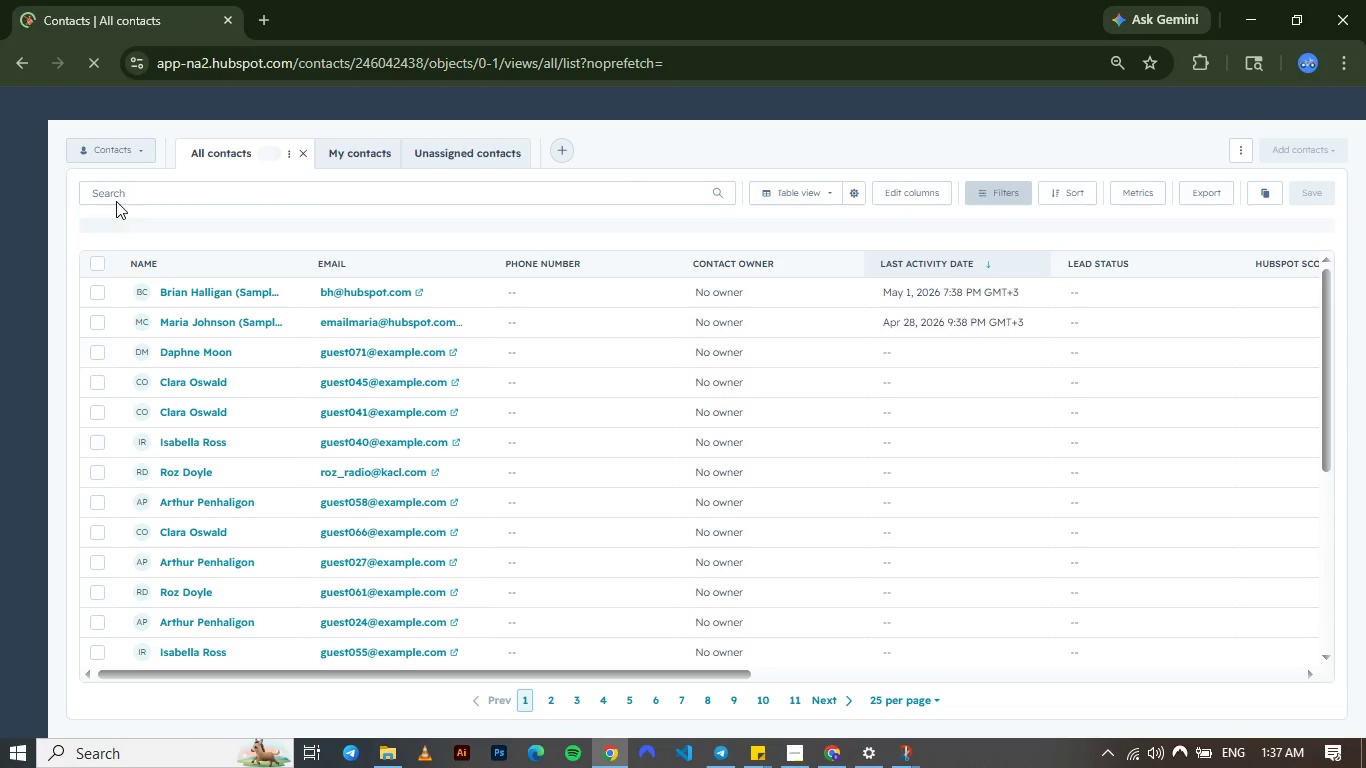 
left_click([1246, 154])
 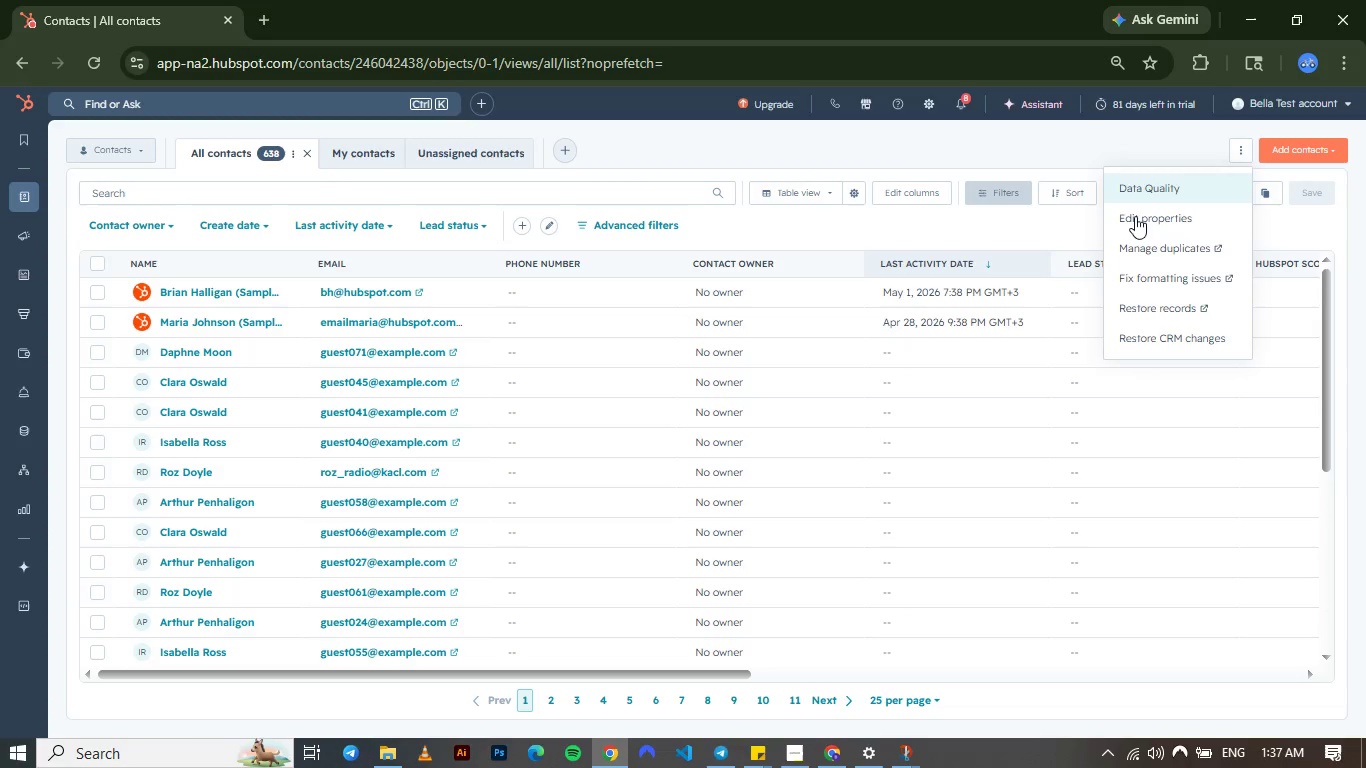 
left_click([1134, 219])
 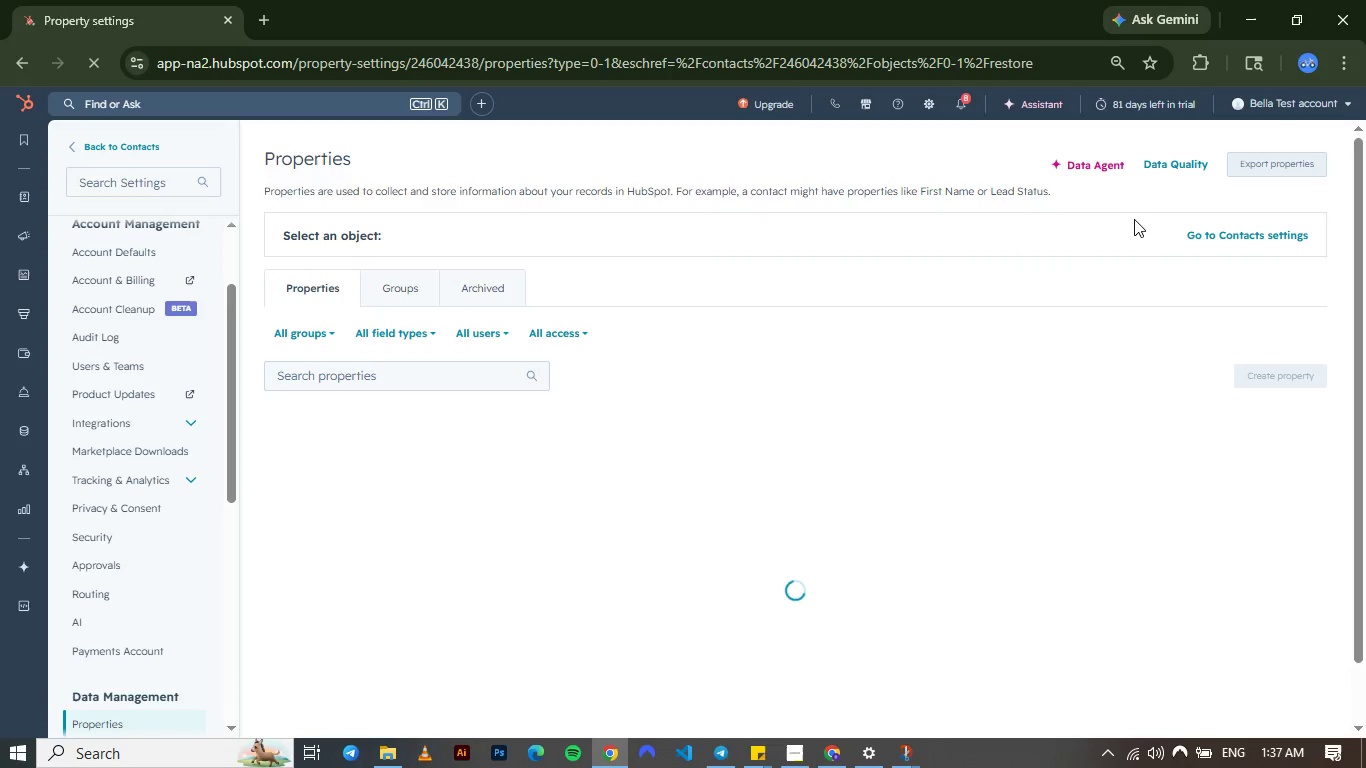 
wait(7.59)
 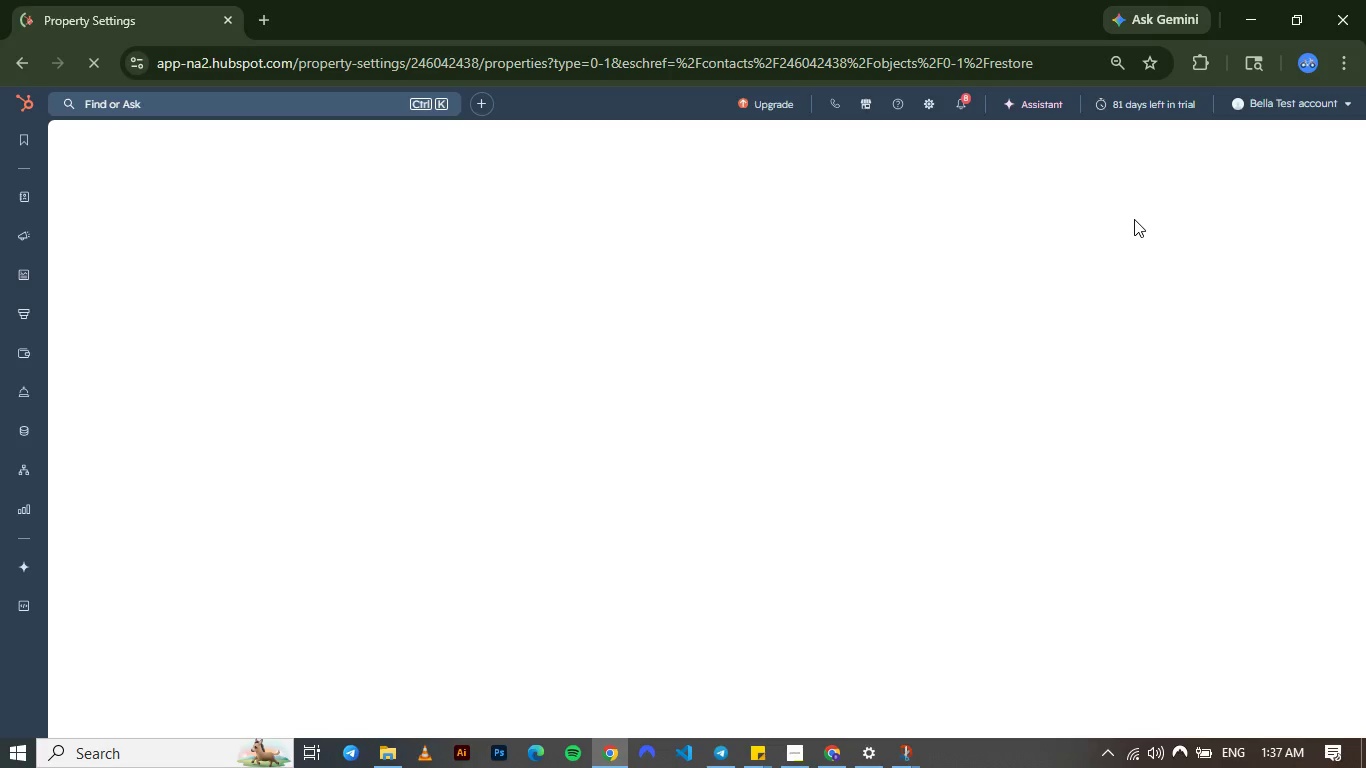 
hold_key(key=ControlLeft, duration=1.5)
 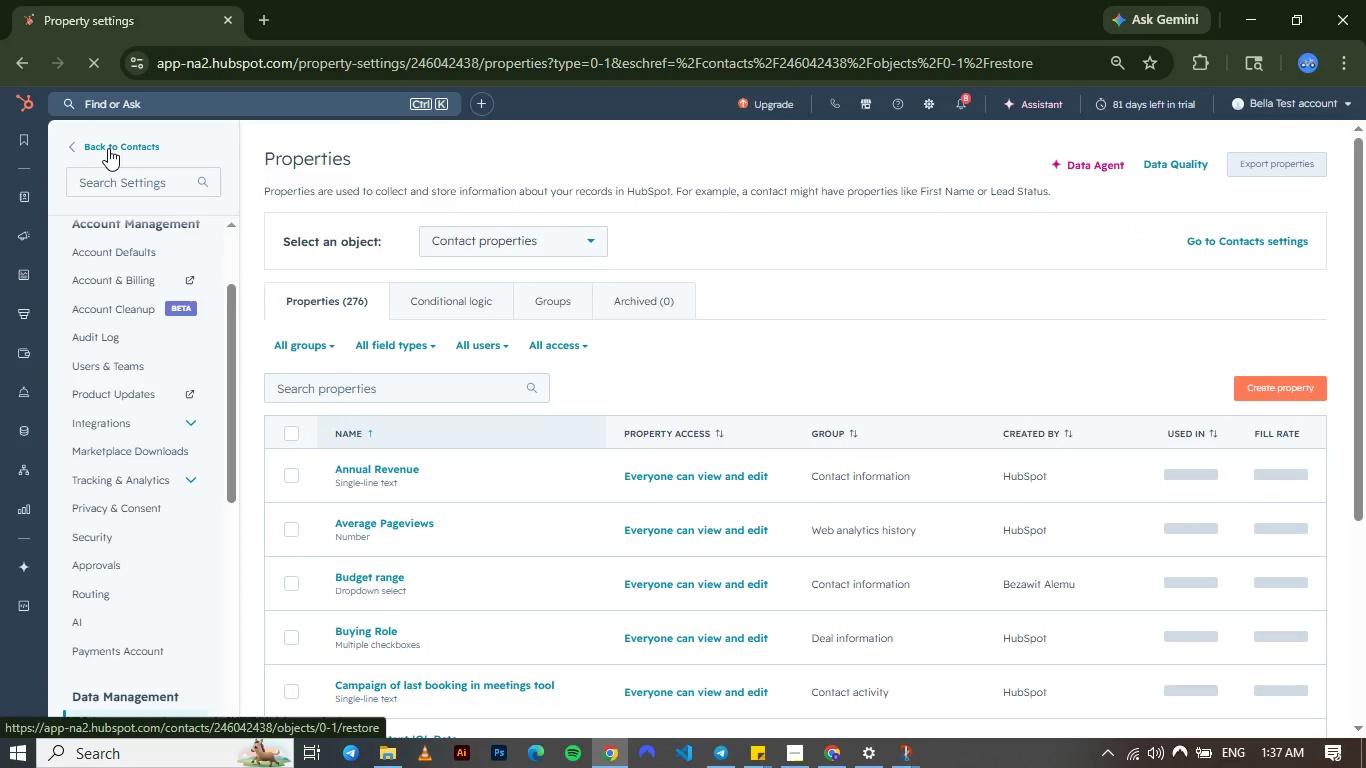 
hold_key(key=ControlLeft, duration=1.52)
left_click([108, 148])
 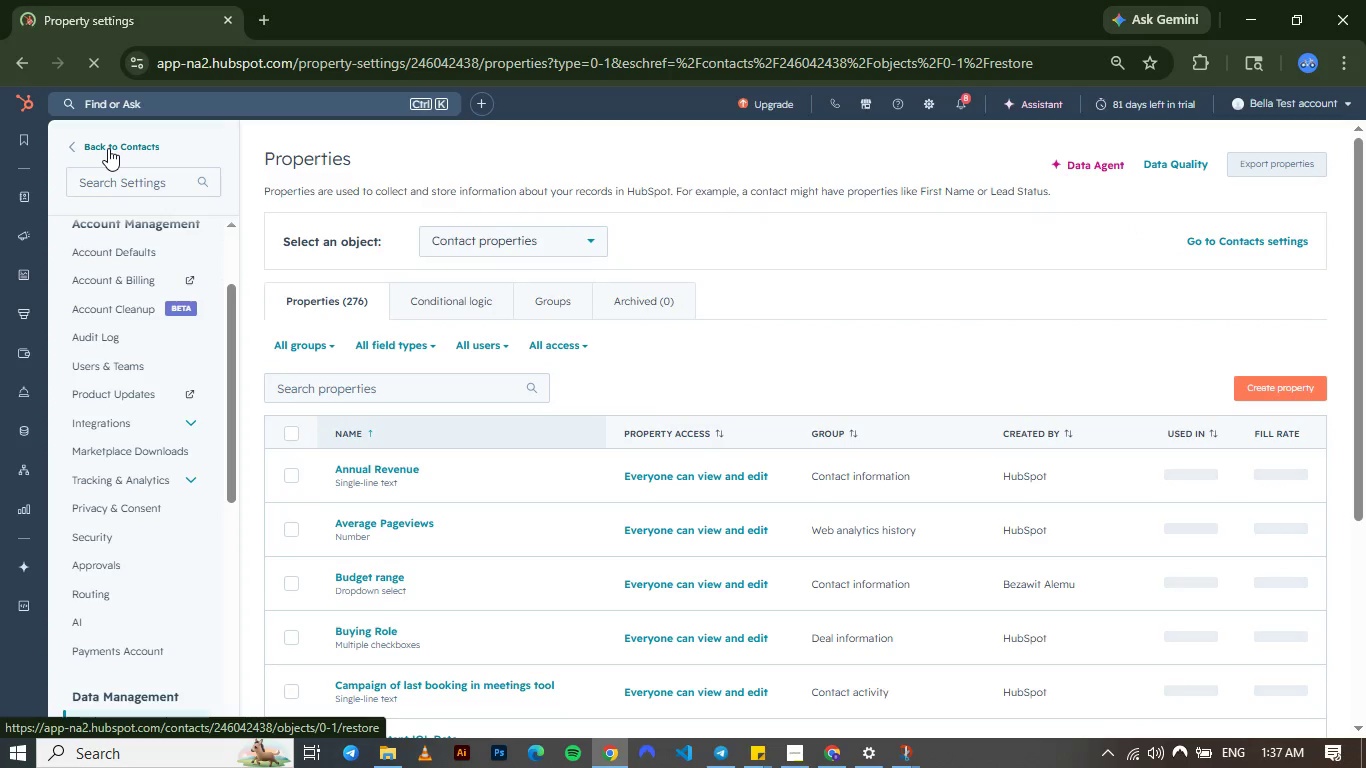 
hold_key(key=ControlLeft, duration=0.73)
 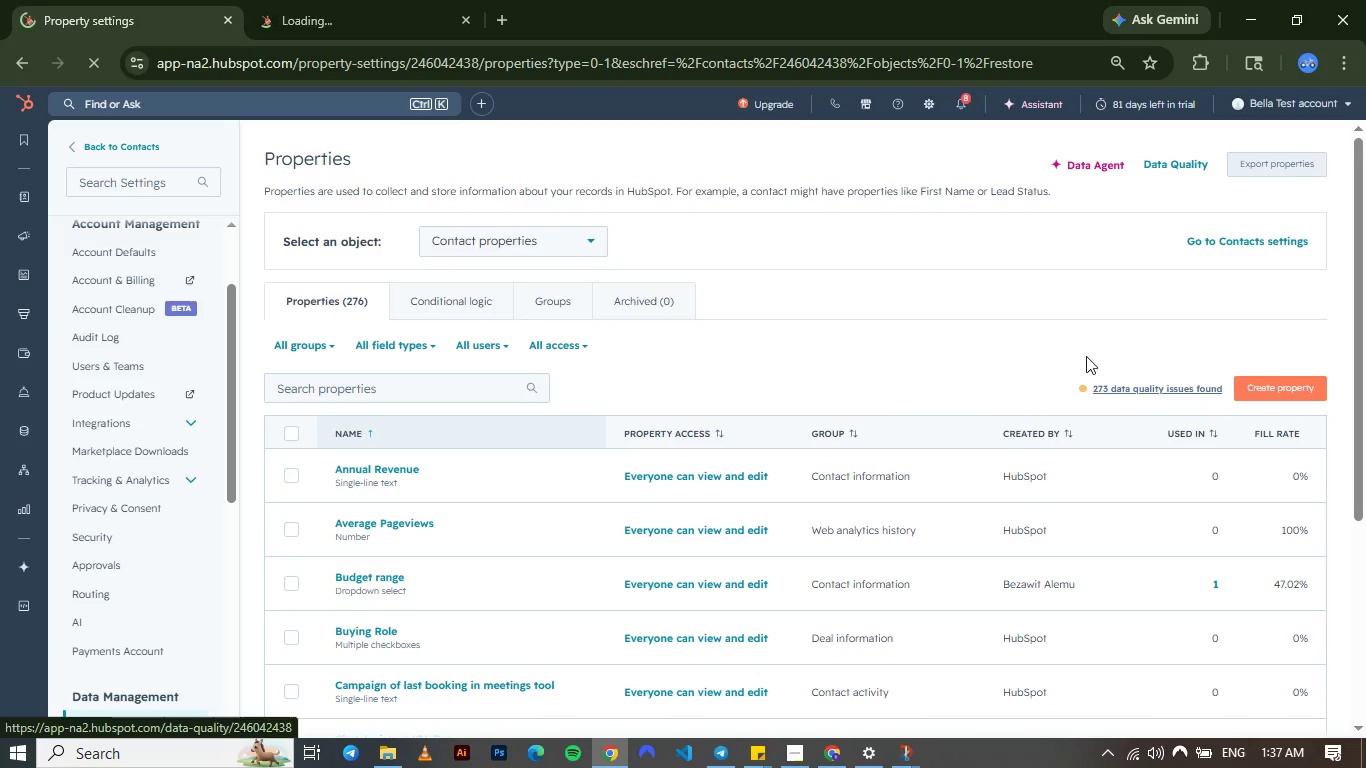 
left_click([446, 393])
 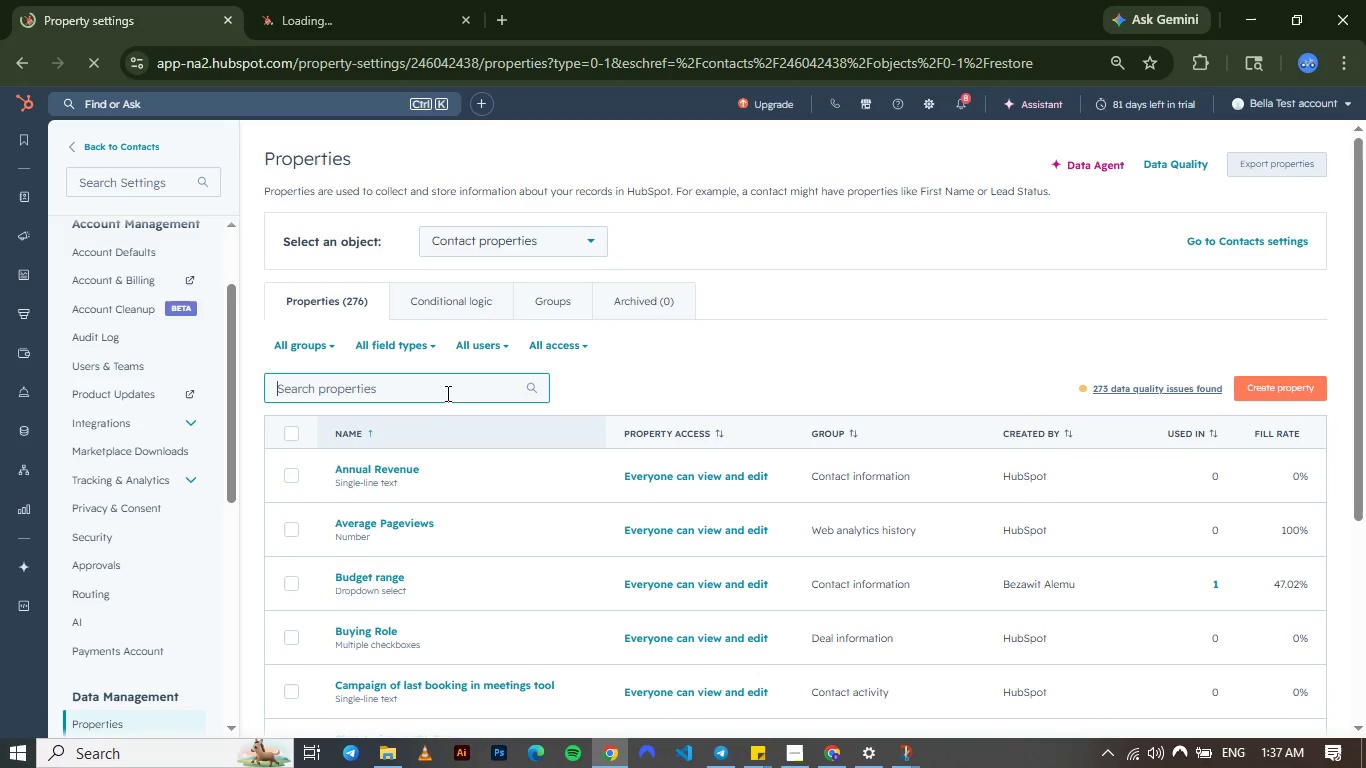 
type(tou)
 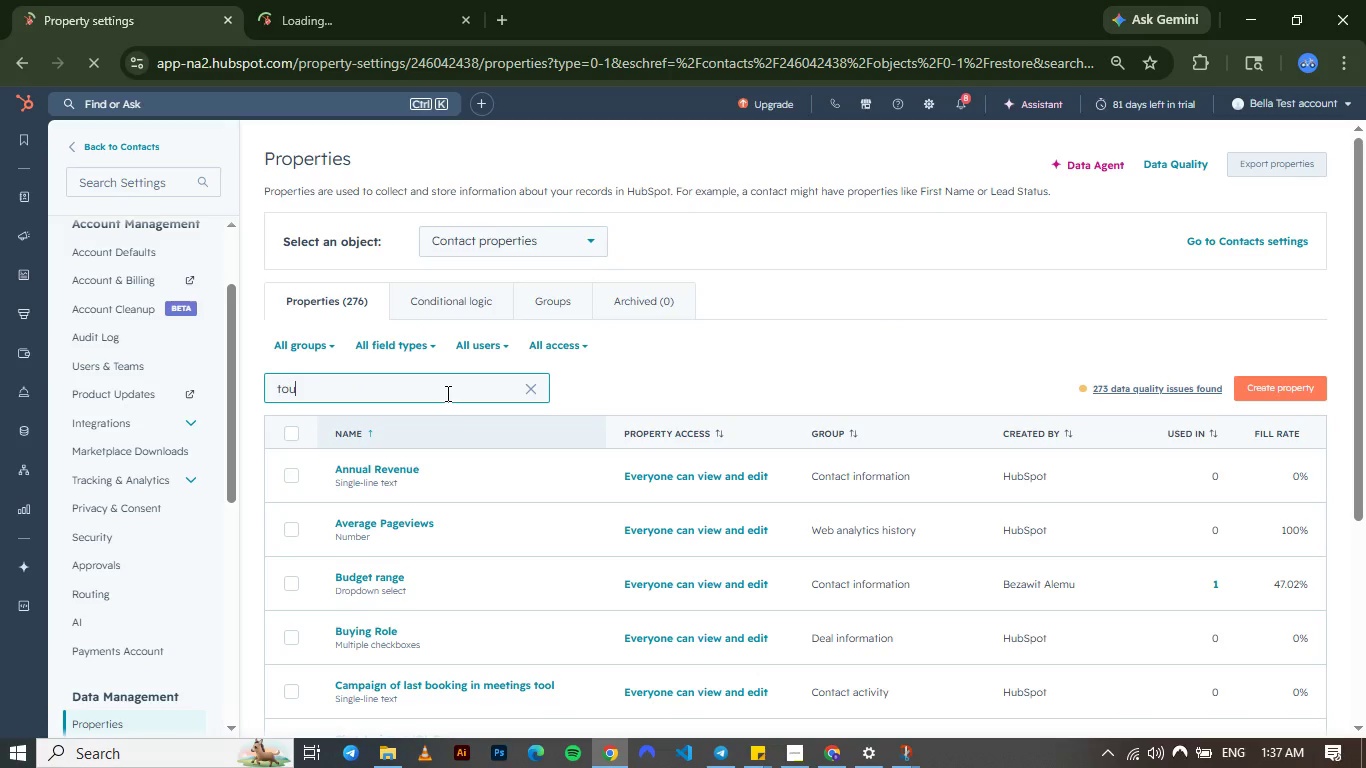 
key(R)
 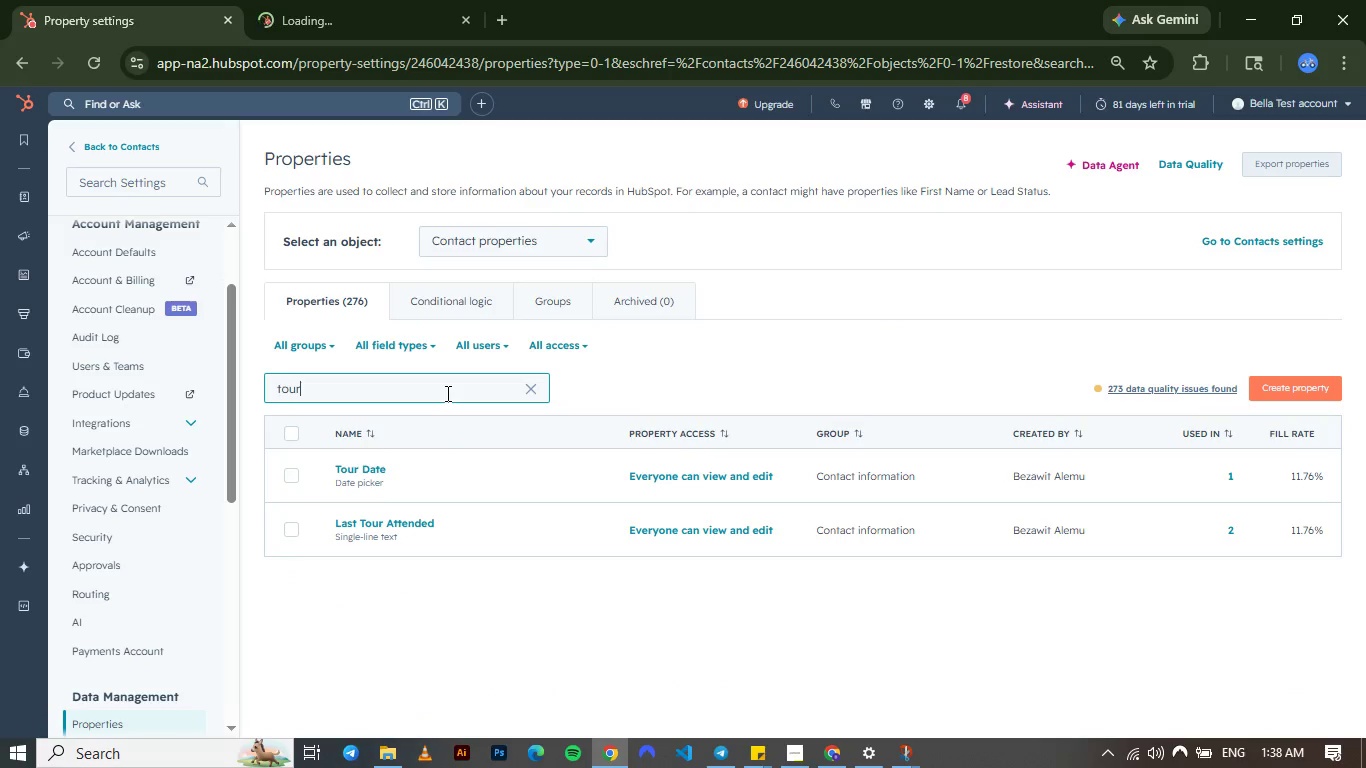 
wait(8.34)
 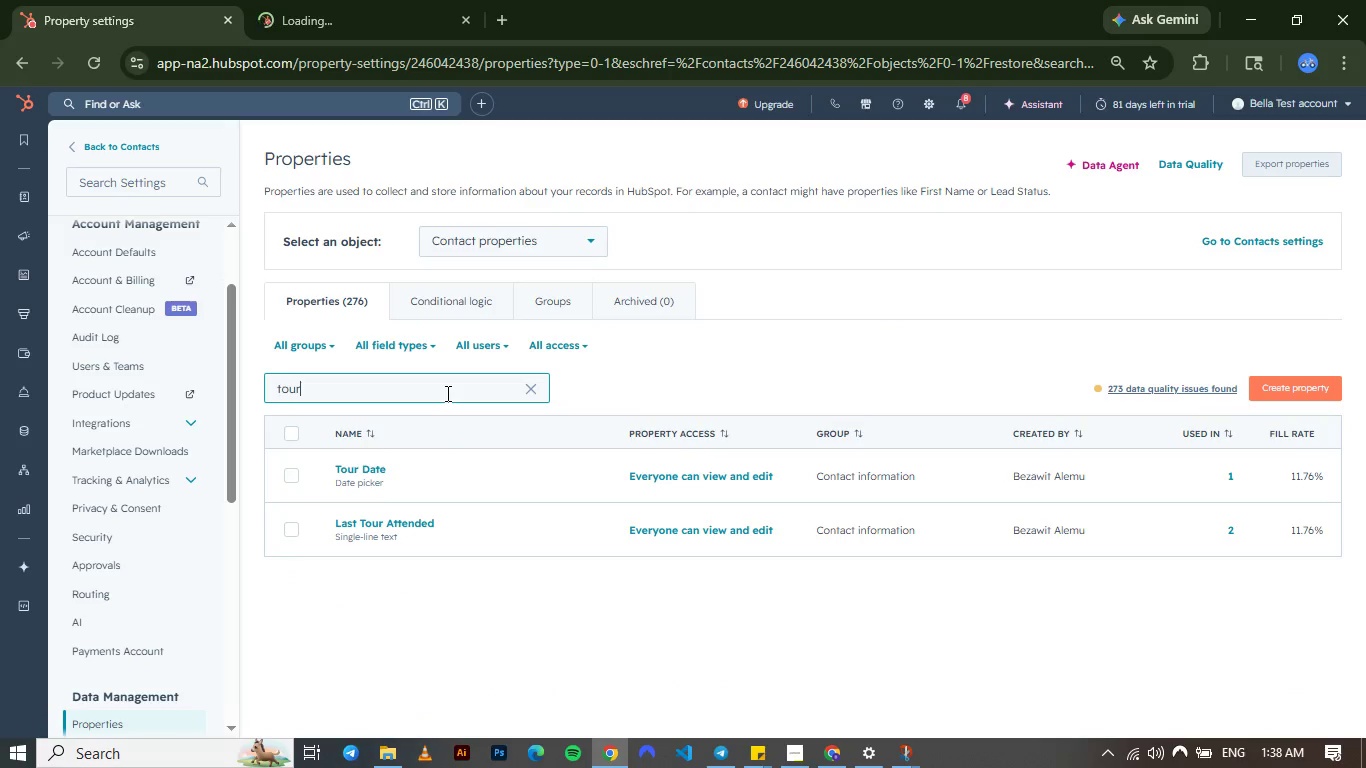 
left_click([294, 13])
 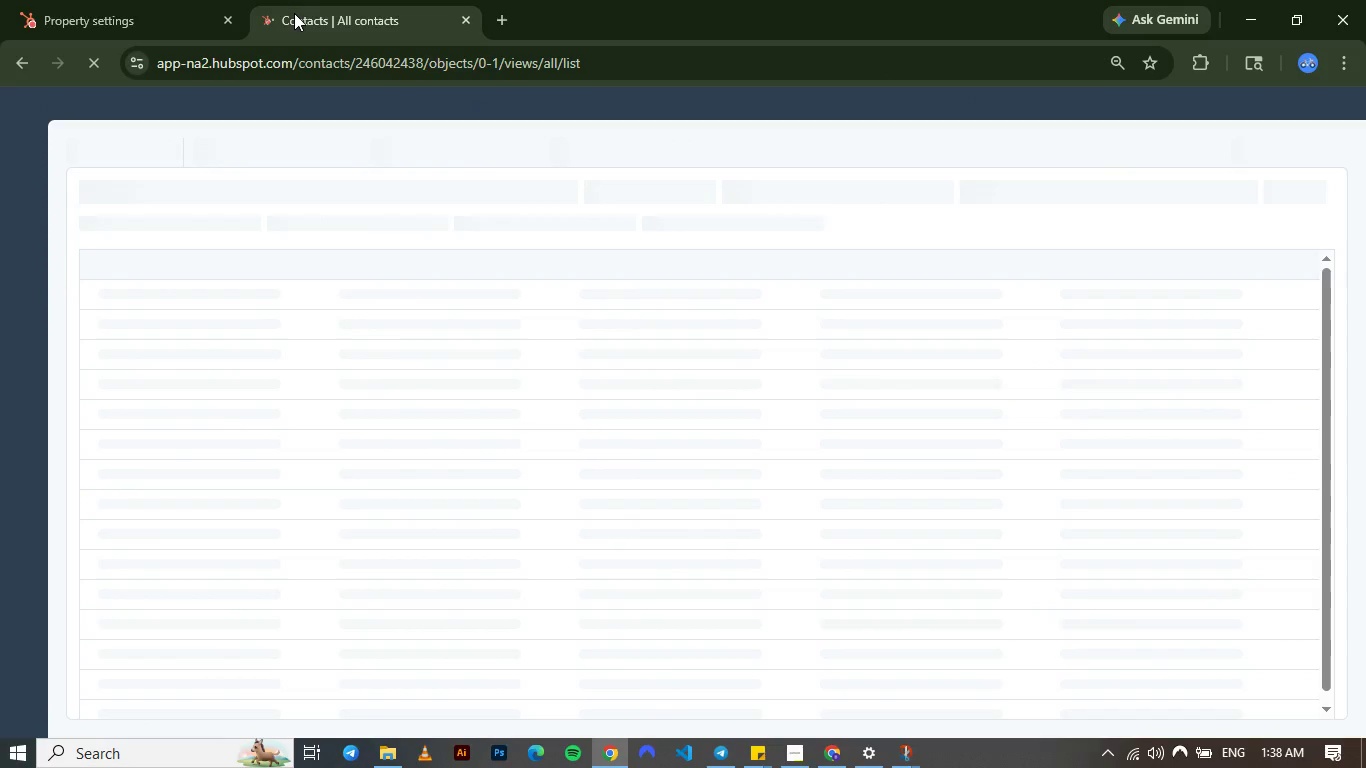 
wait(10.16)
 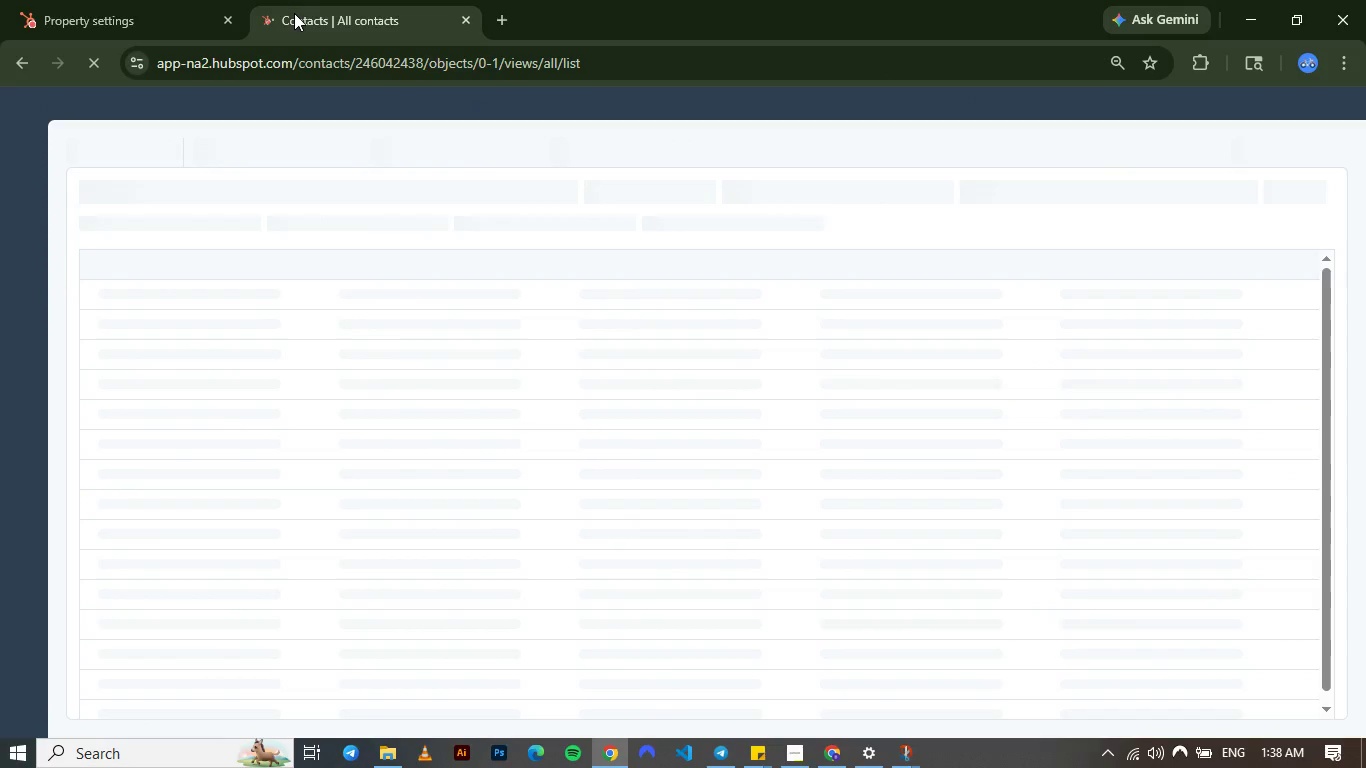 
mouse_move([98, 188])
 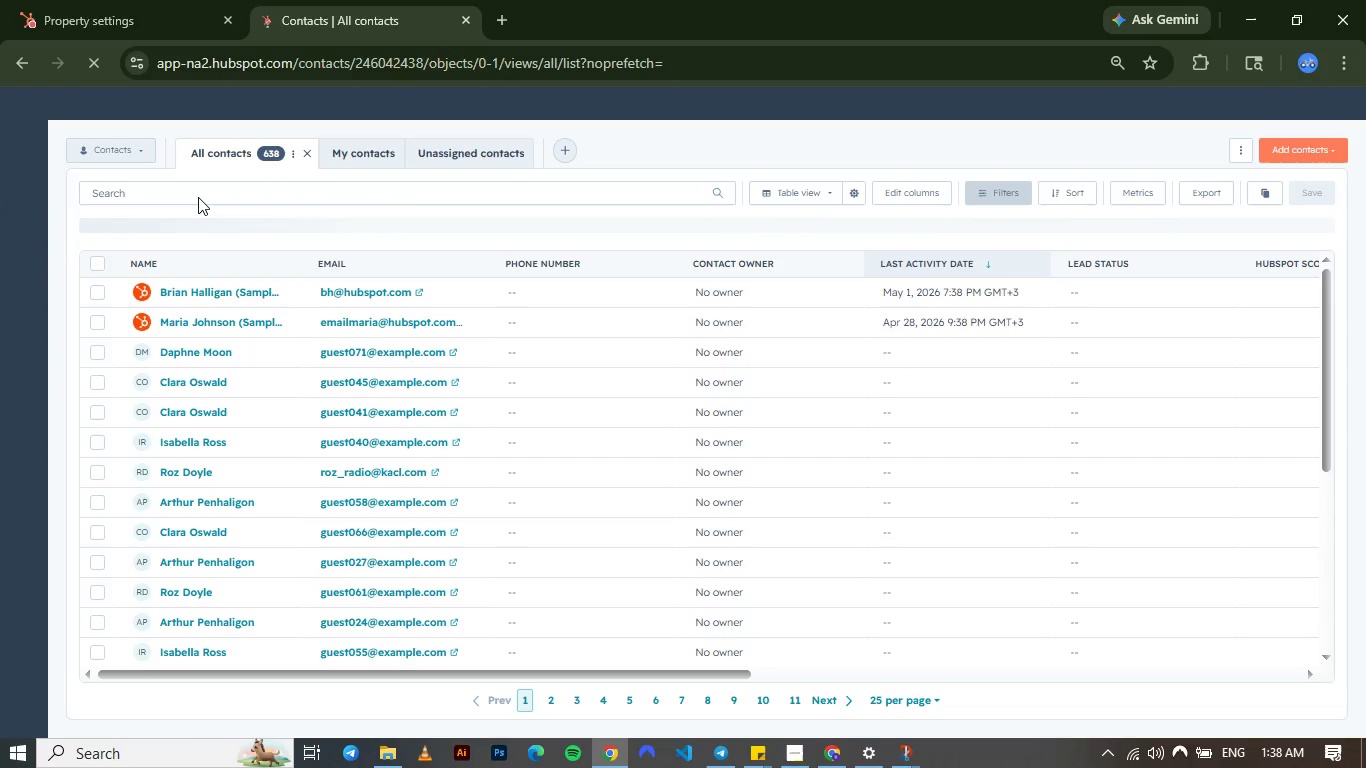 
wait(11.45)
 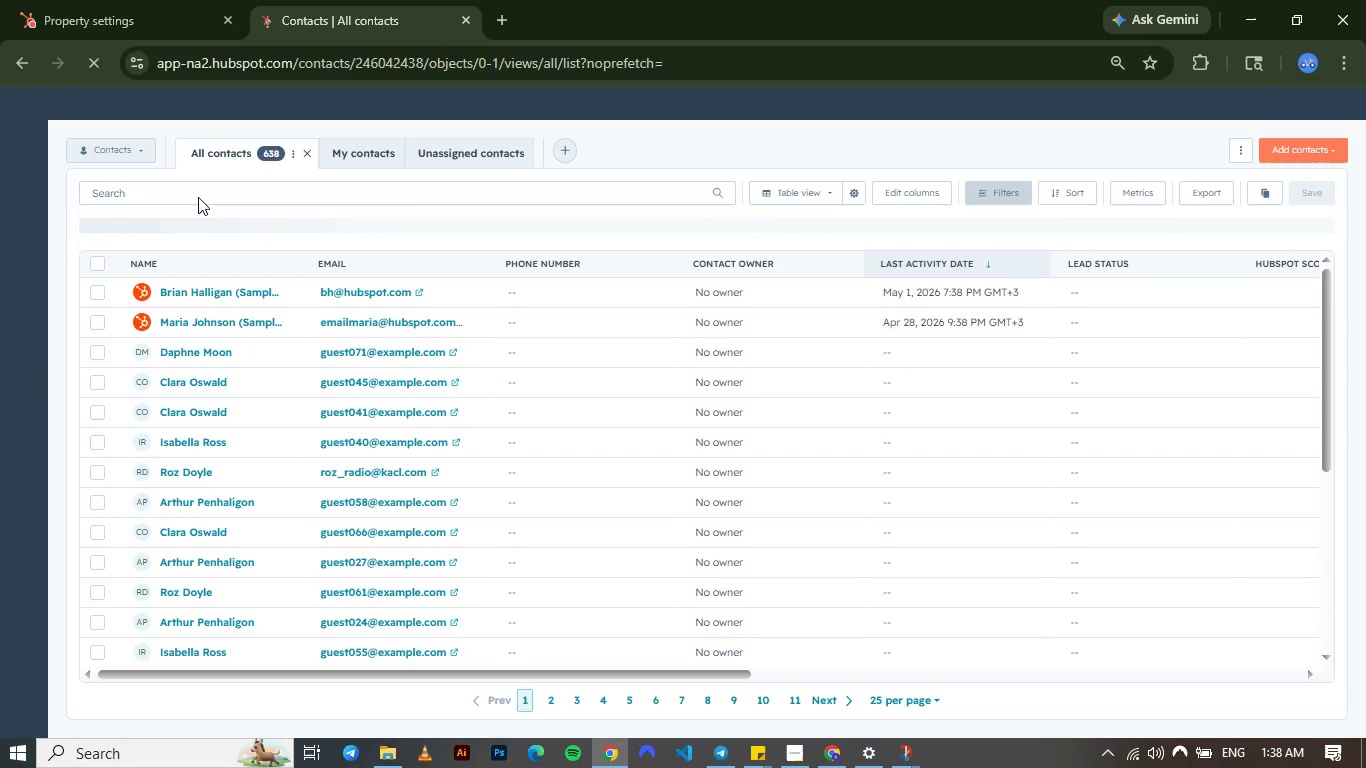 
mouse_move([22, 281])
 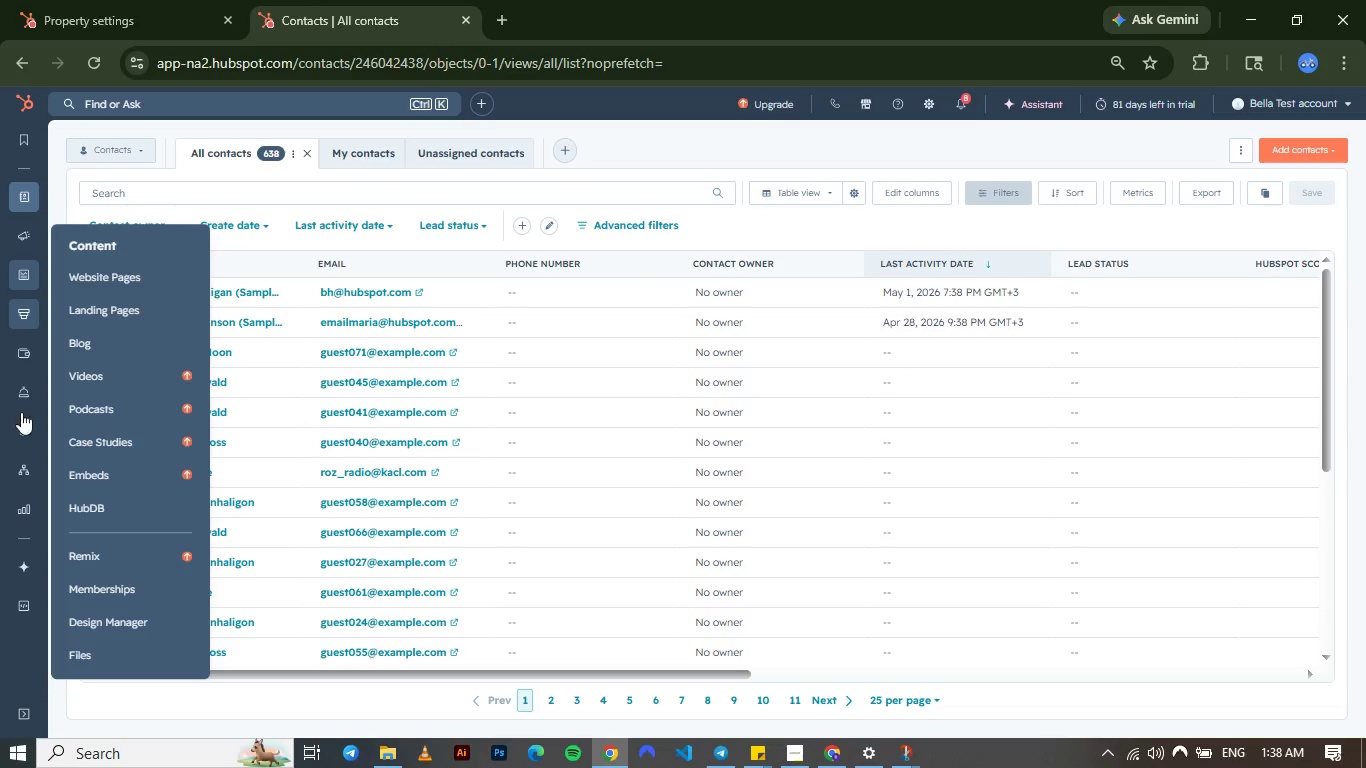 
mouse_move([20, 459])
 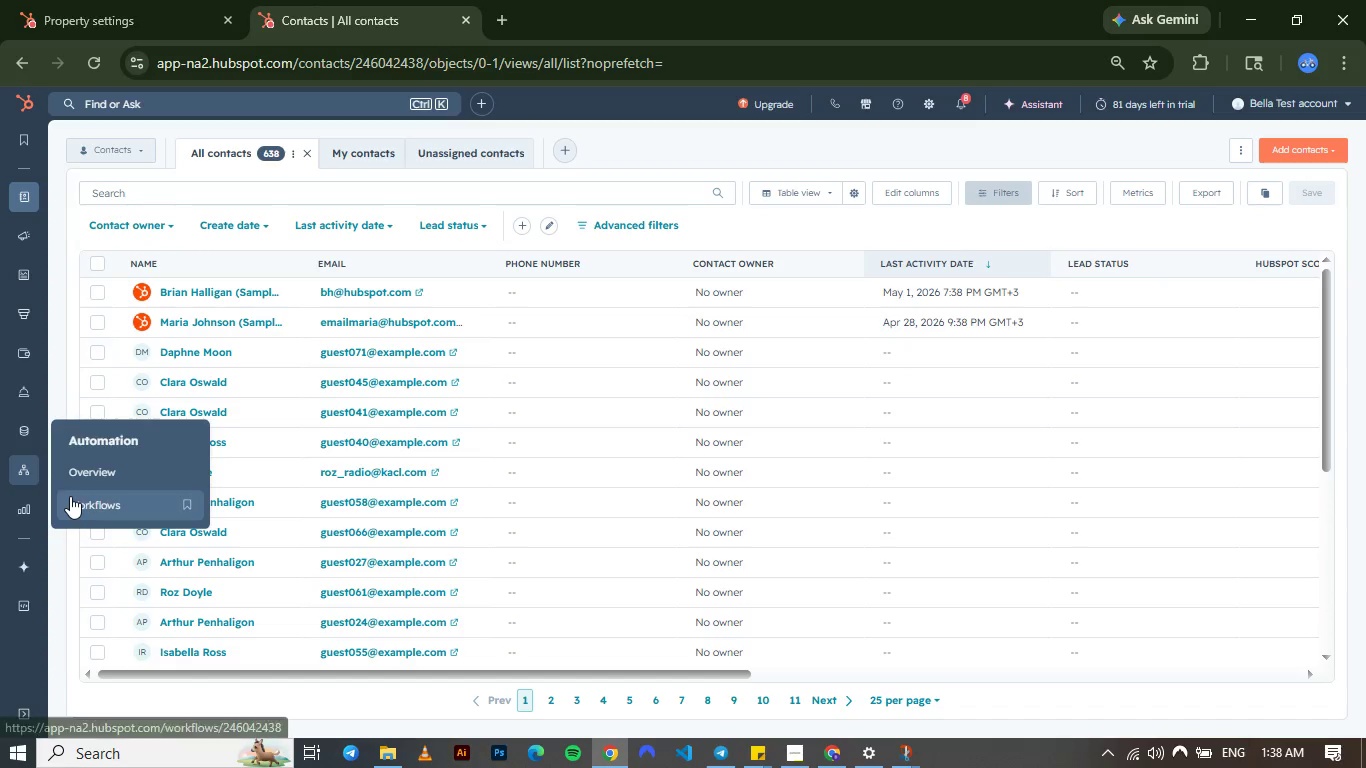 
left_click([70, 496])
 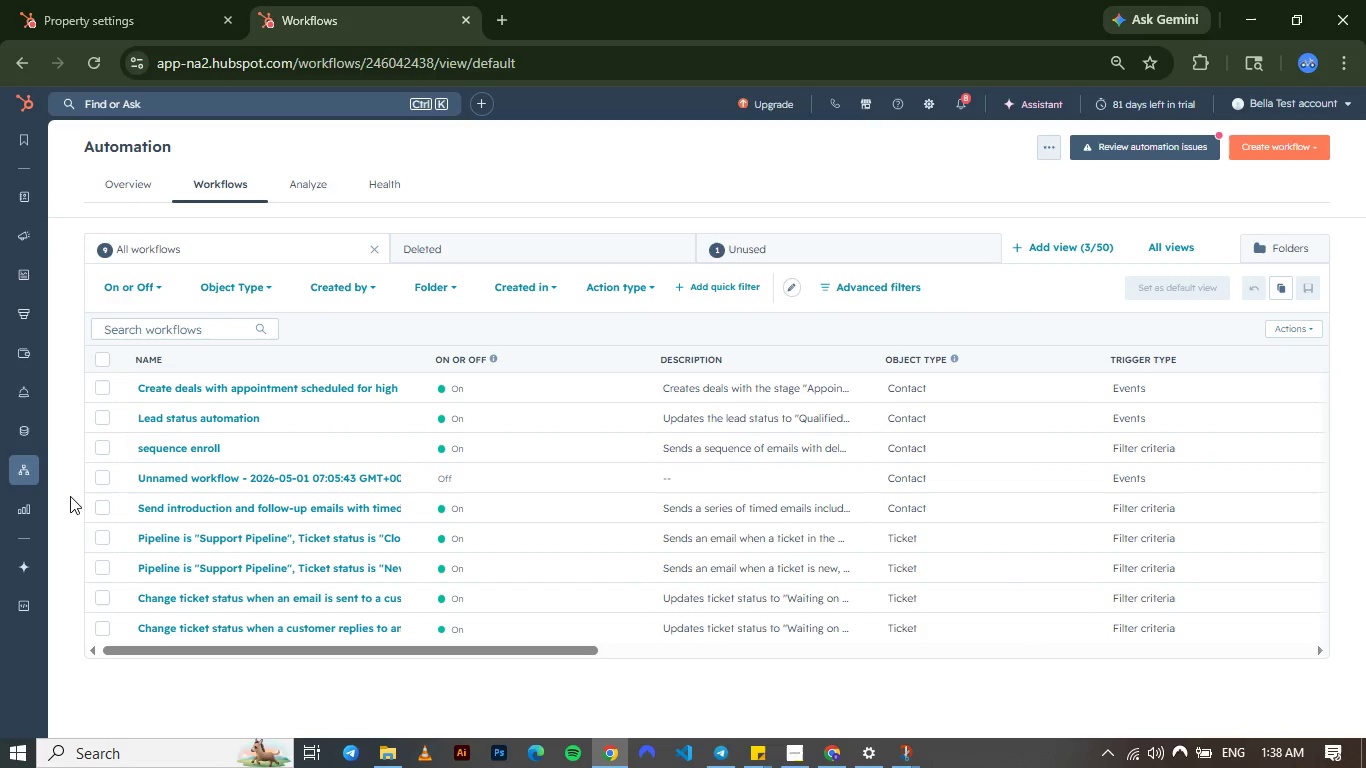 
wait(14.45)
 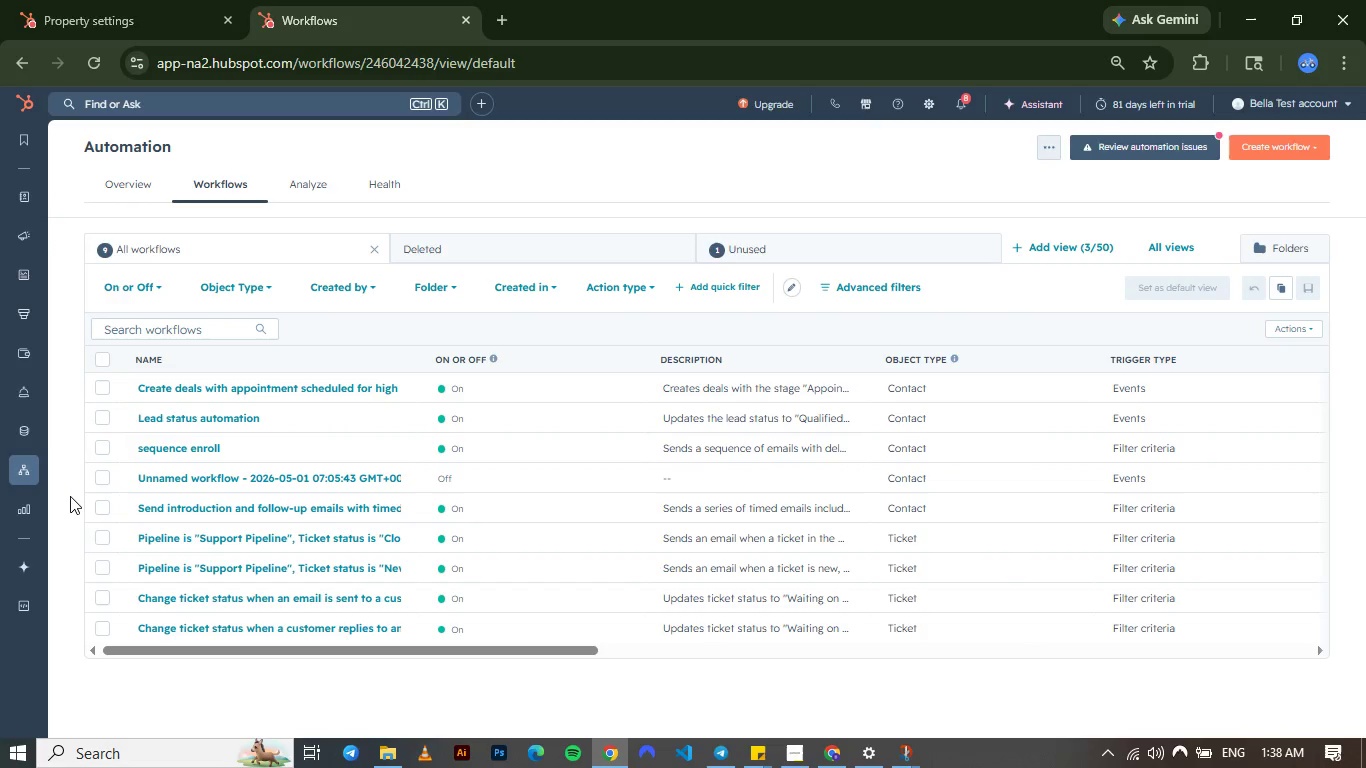 
mouse_move([748, 501])
 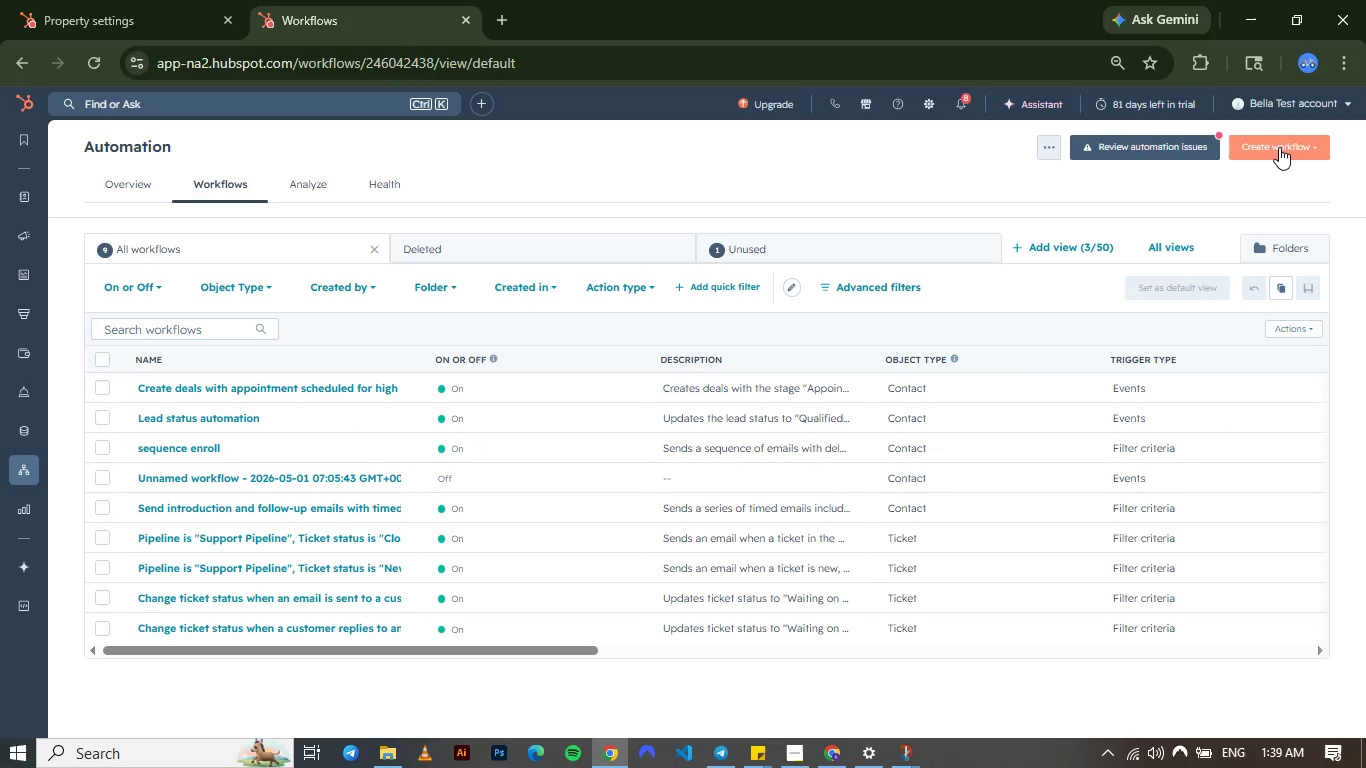 
left_click([1279, 147])
 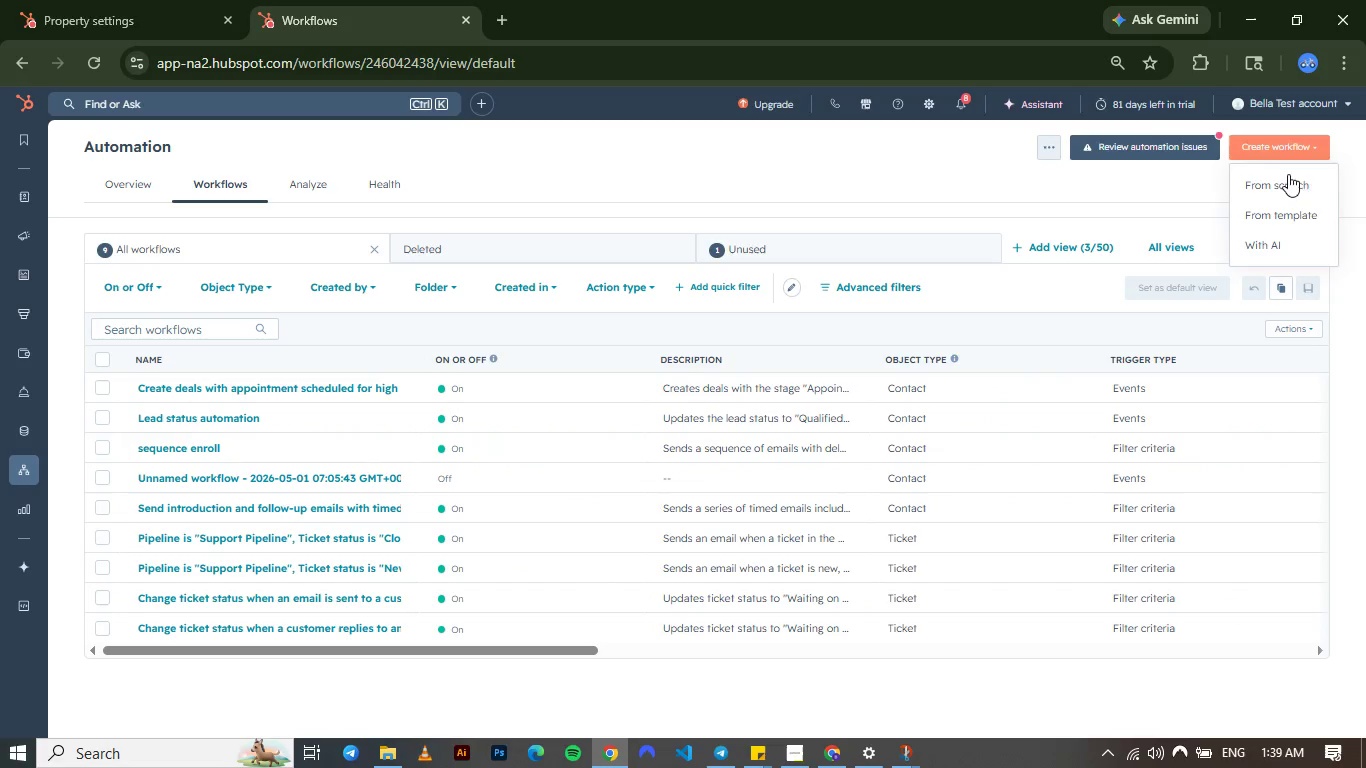 
left_click([1292, 181])
 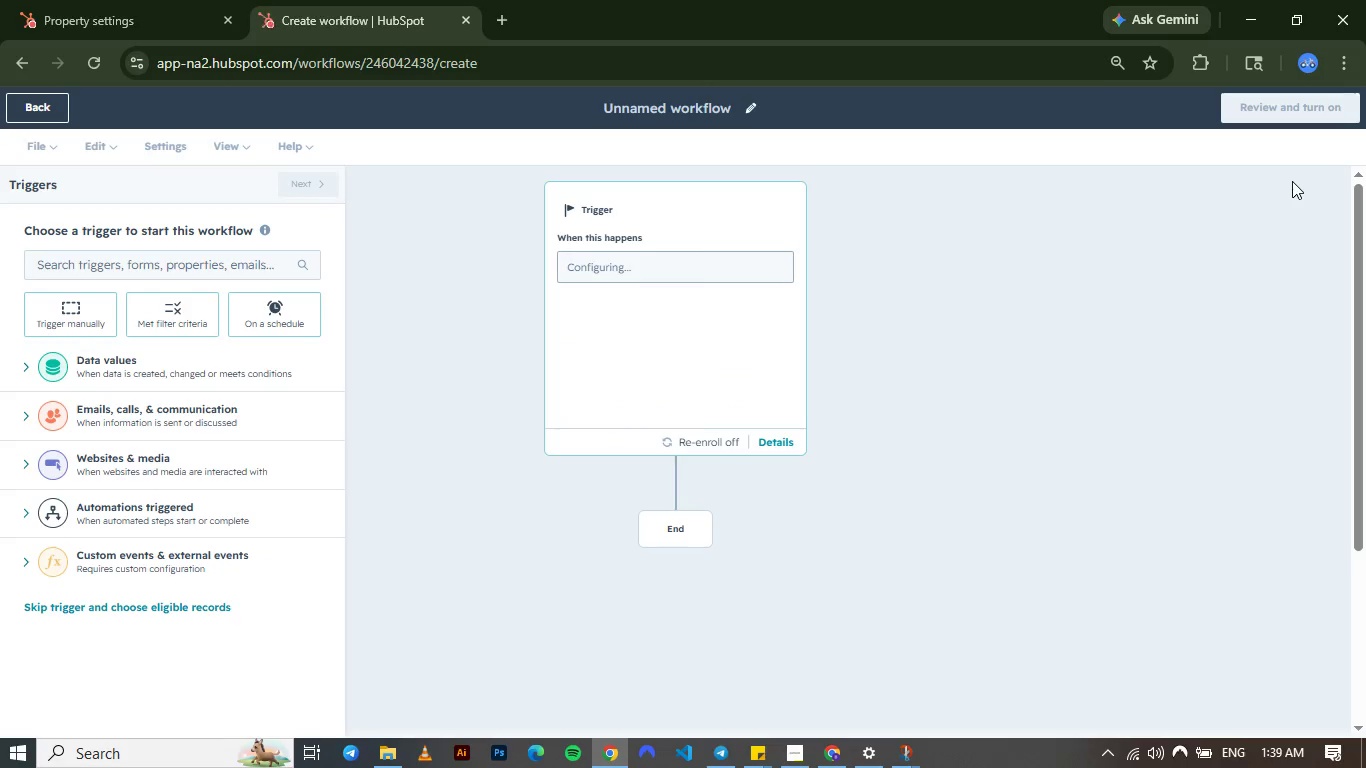 
wait(6.16)
 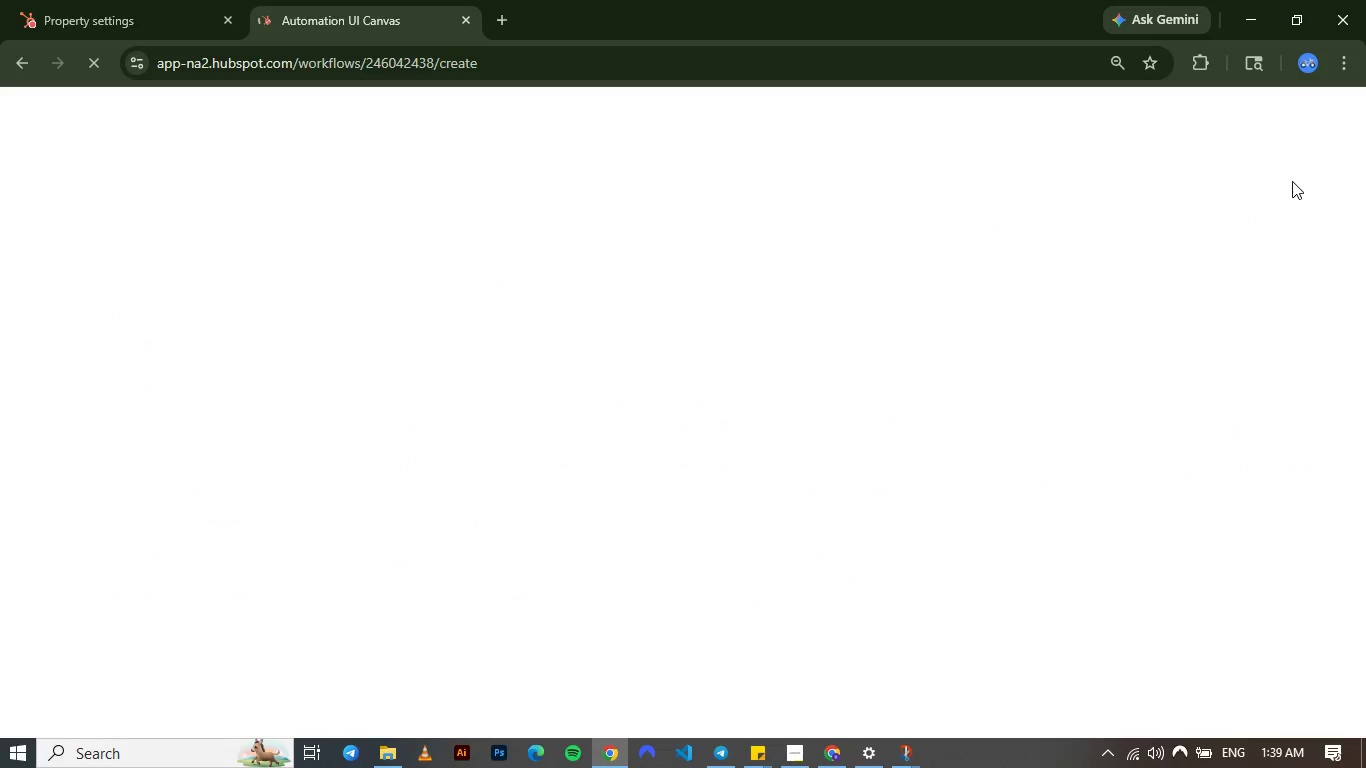 
left_click([167, 320])
 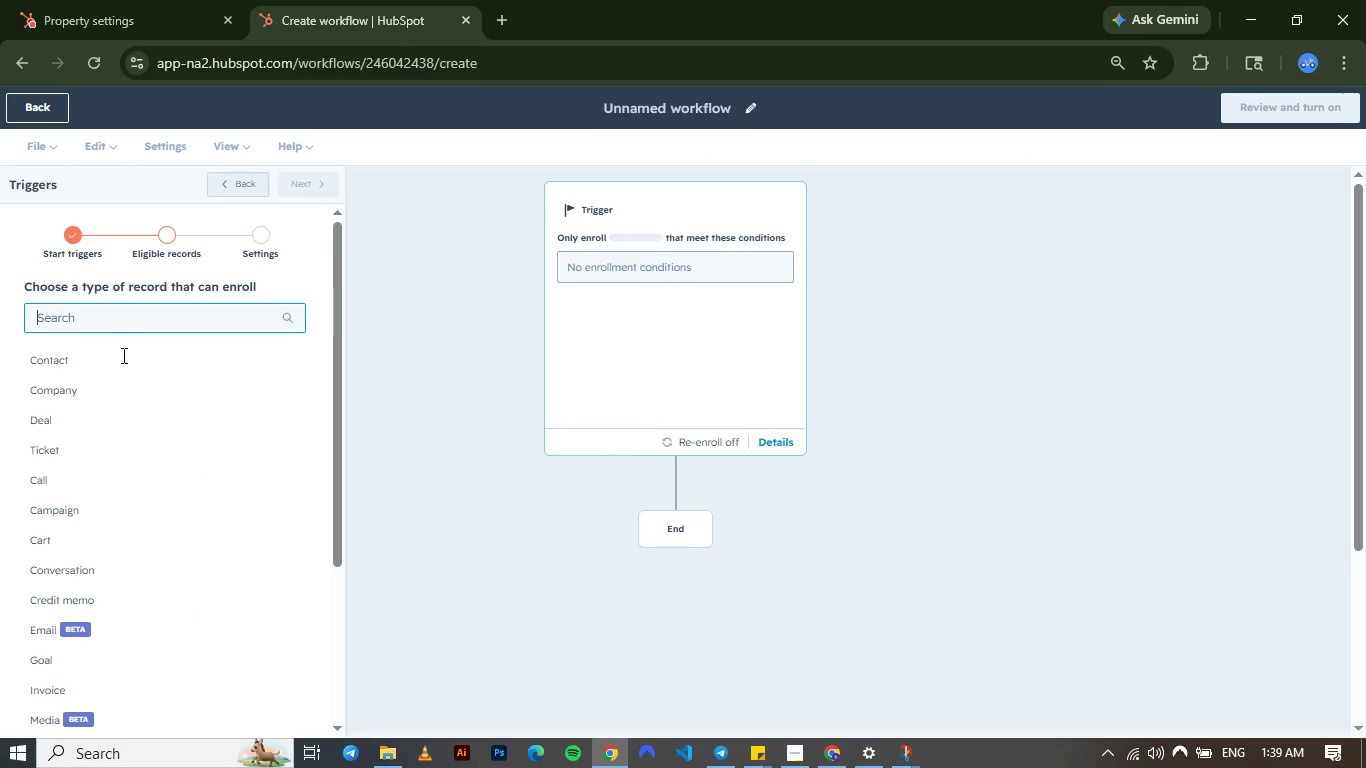 
left_click([114, 365])
 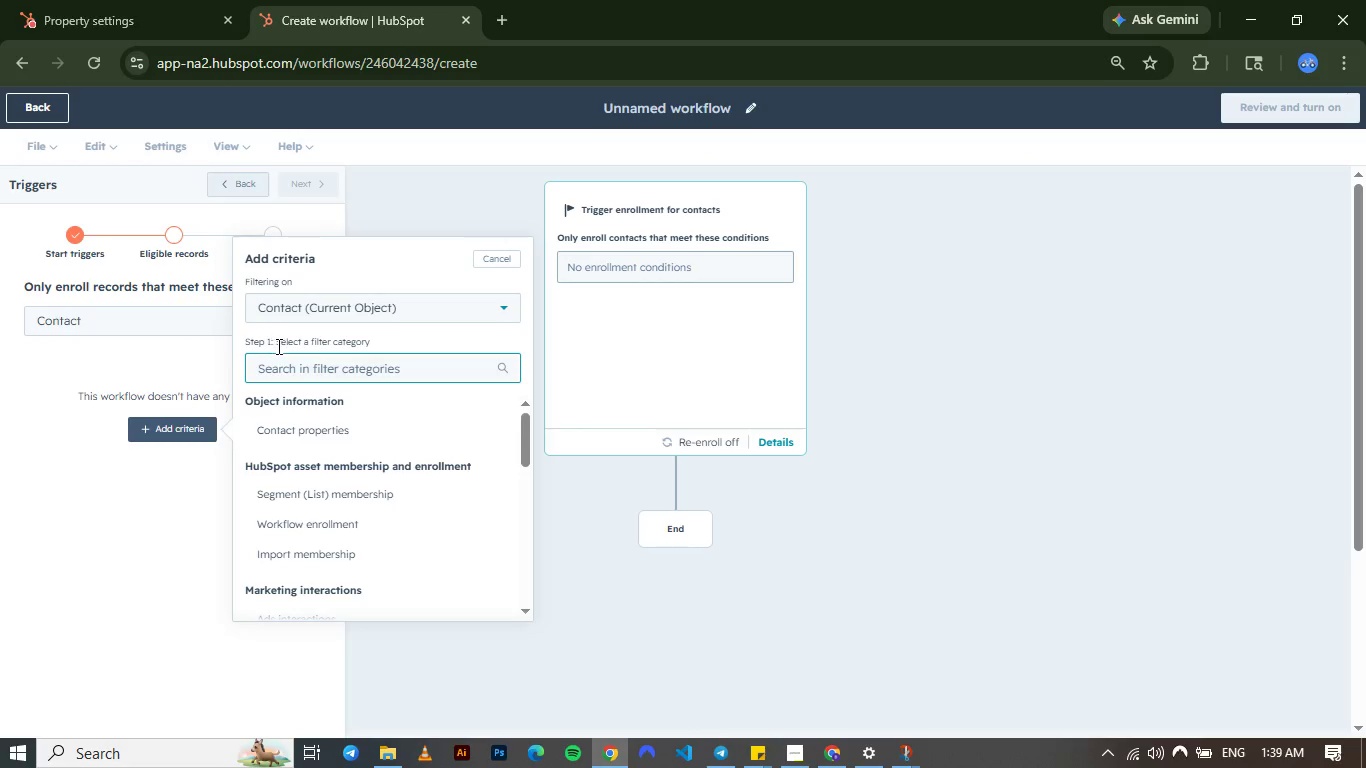 
type(tou)
 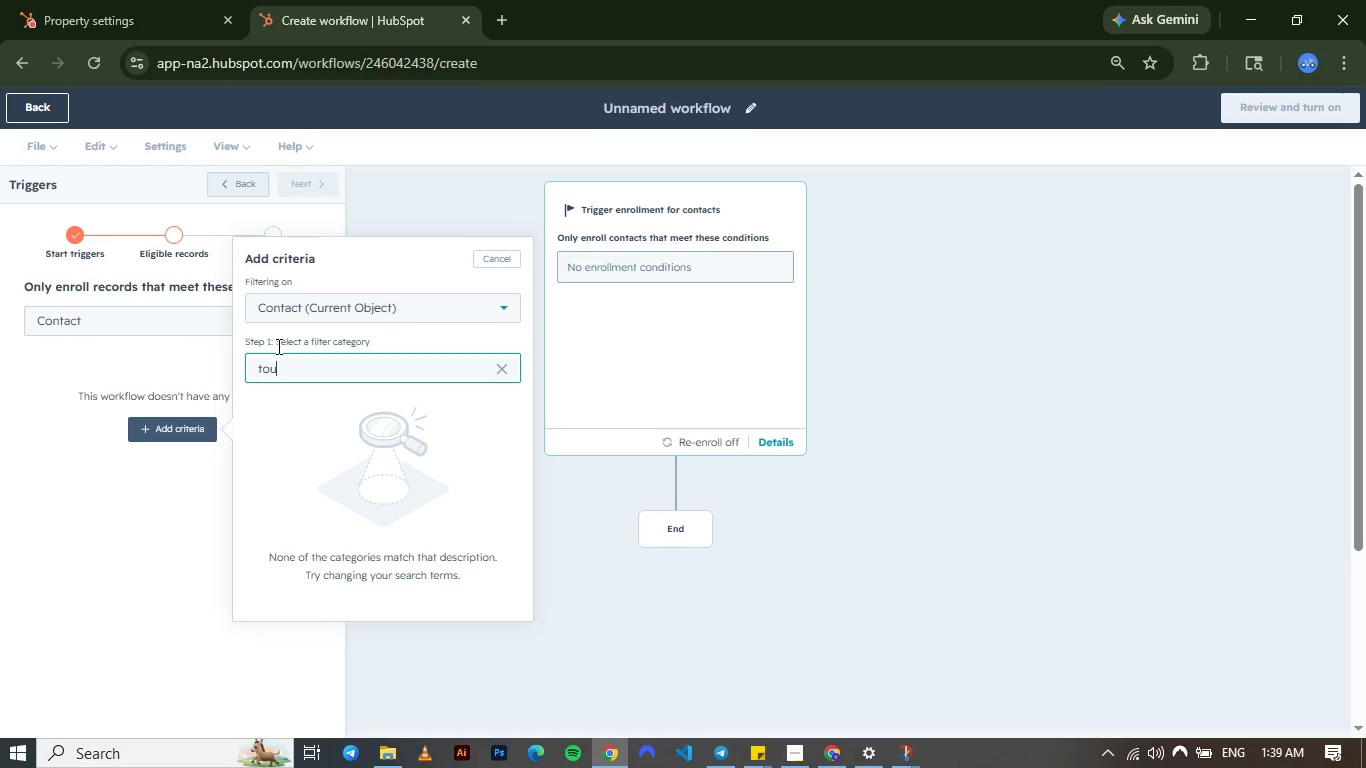 
wait(39.2)
 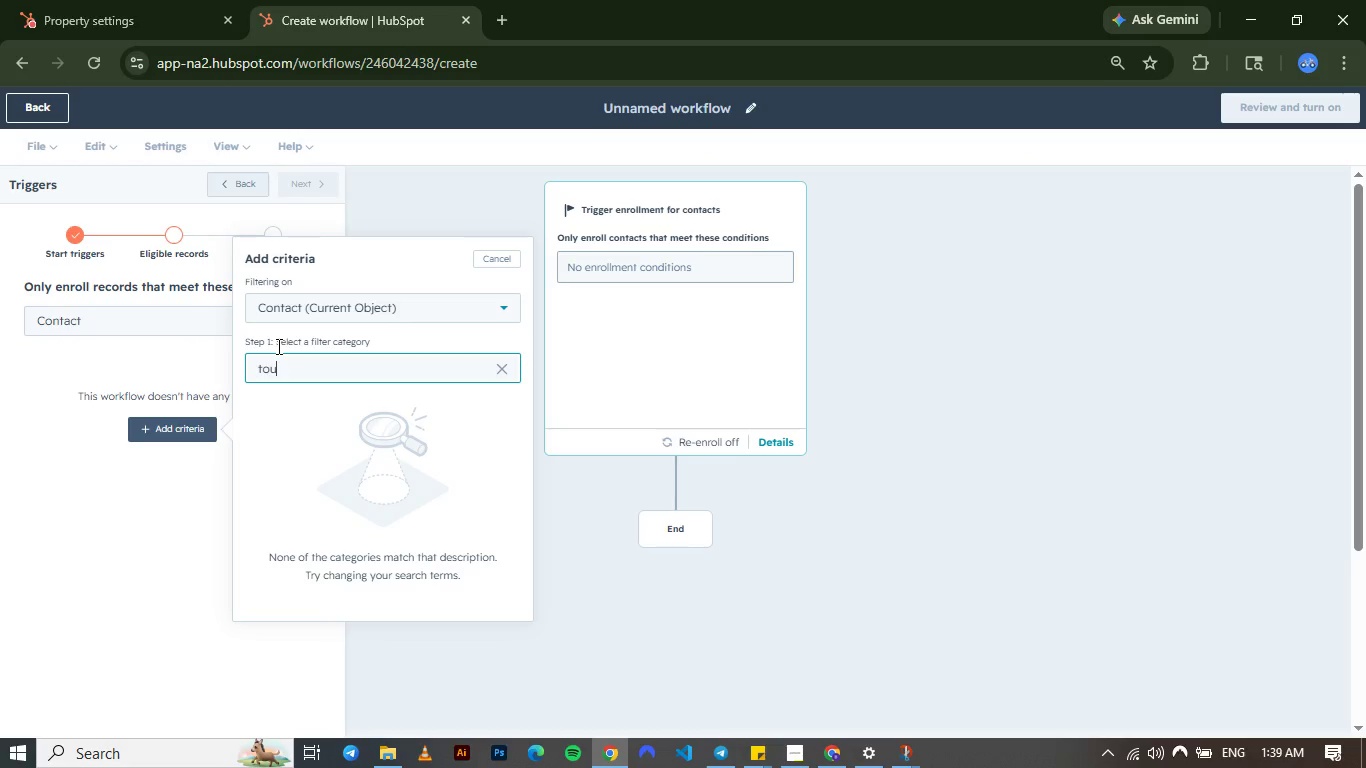 
left_click([490, 256])
 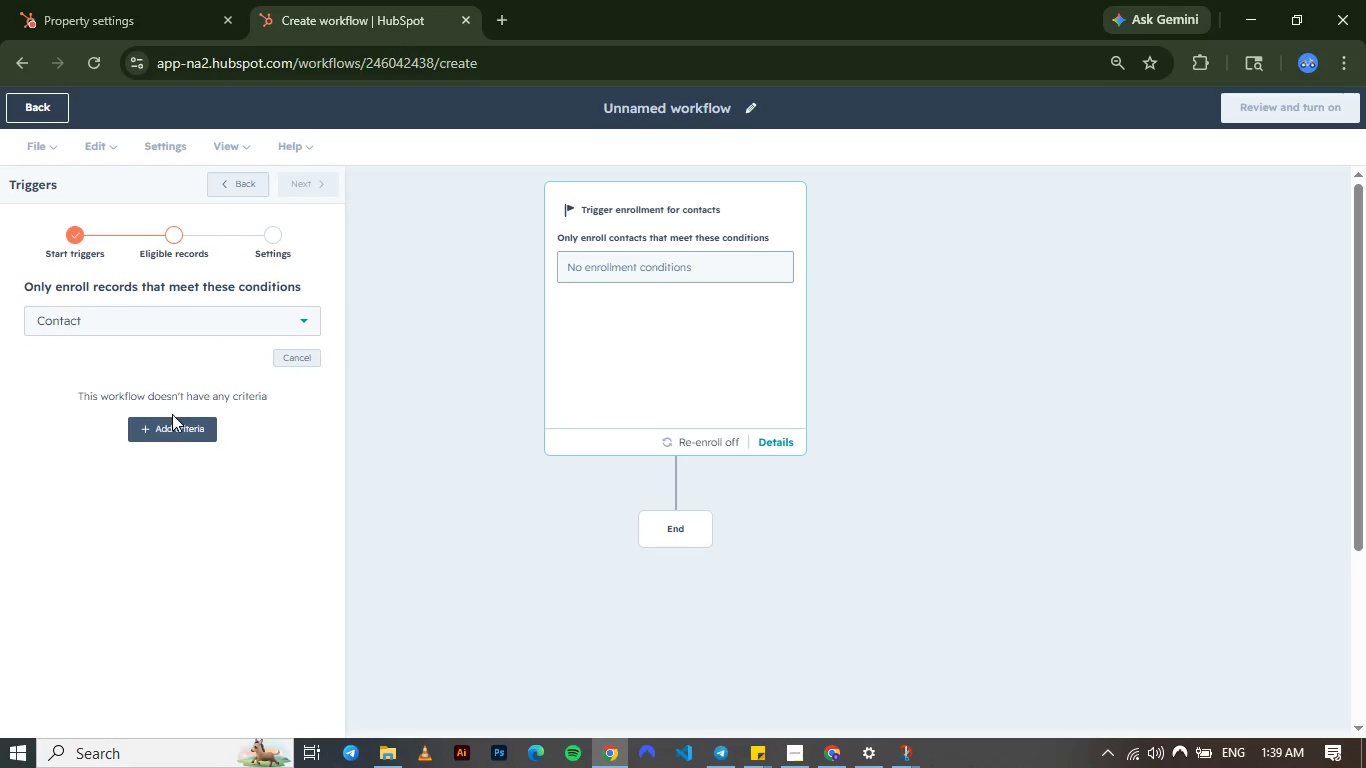 
left_click([176, 428])
 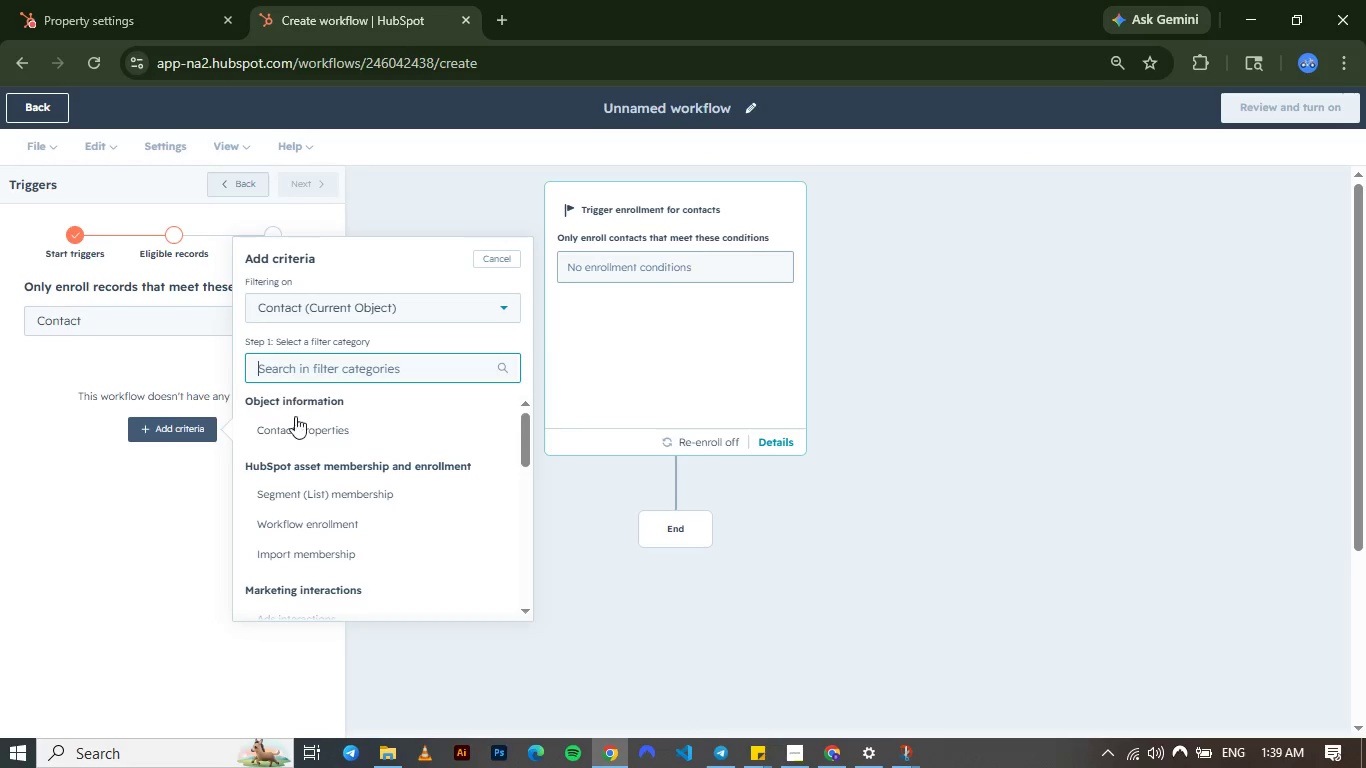 
left_click([302, 424])
 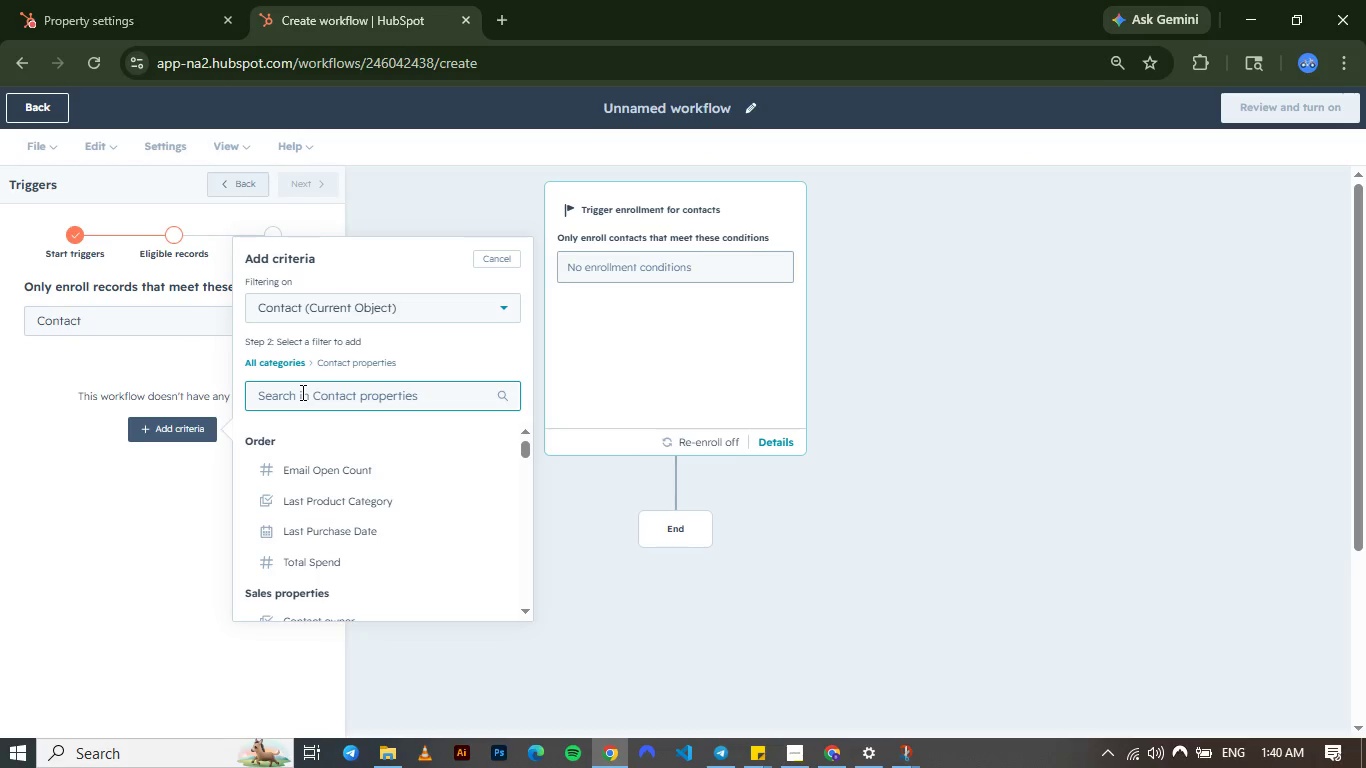 
left_click([301, 392])
 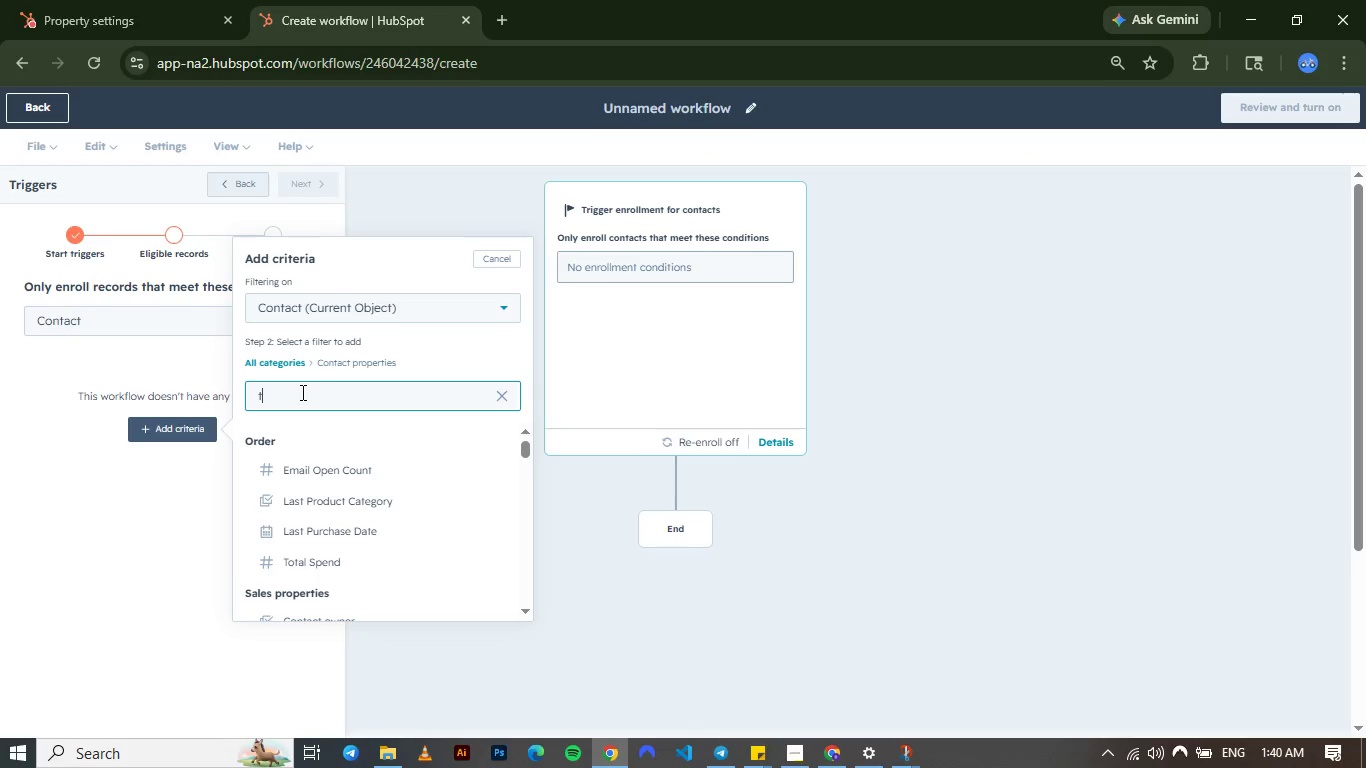 
type(tour)
 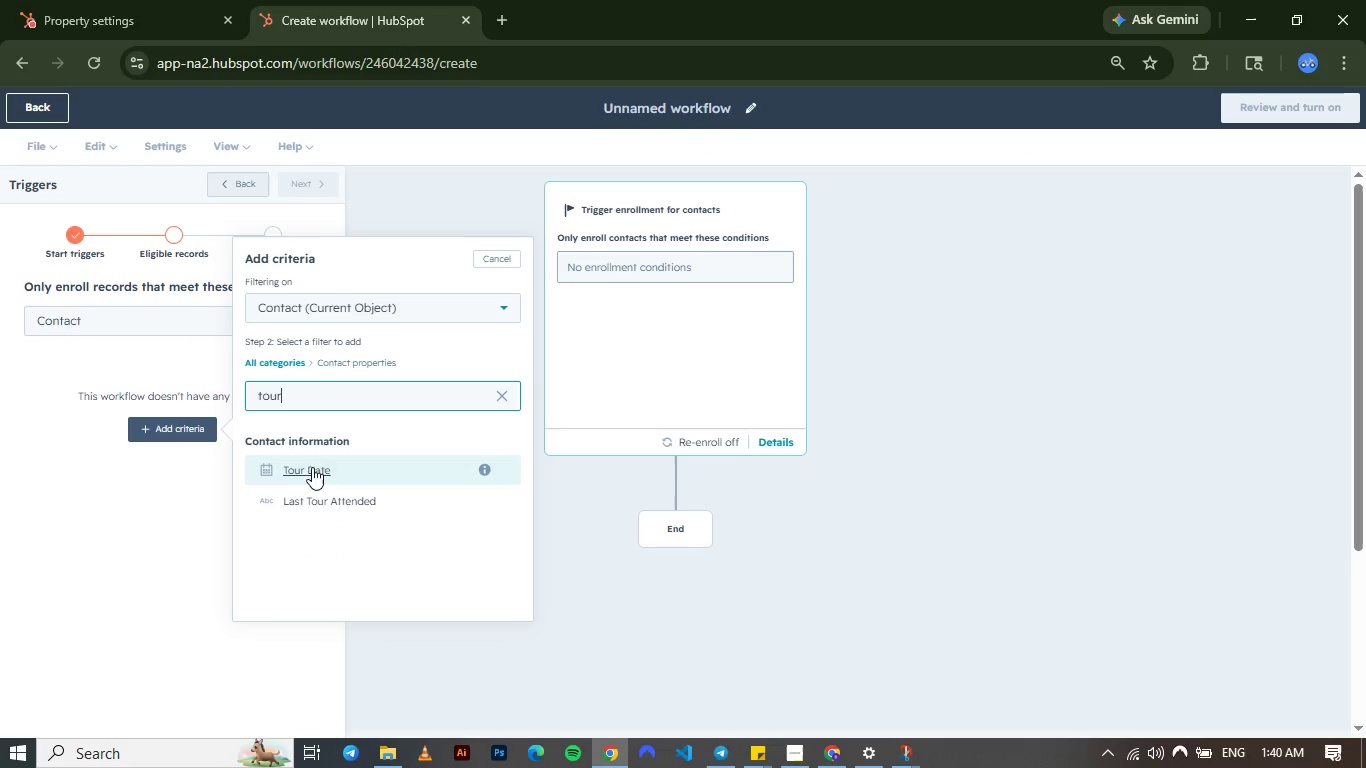 
left_click([316, 472])
 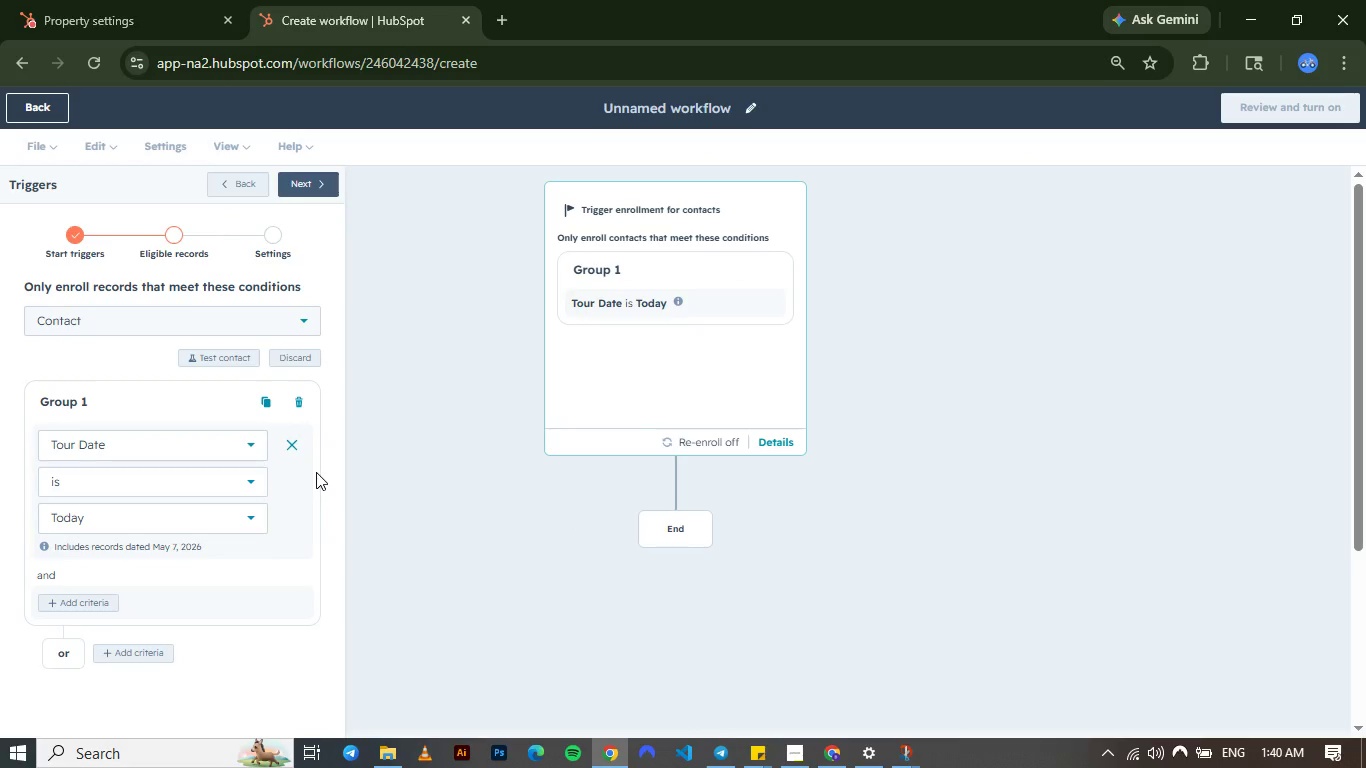 
wait(14.75)
 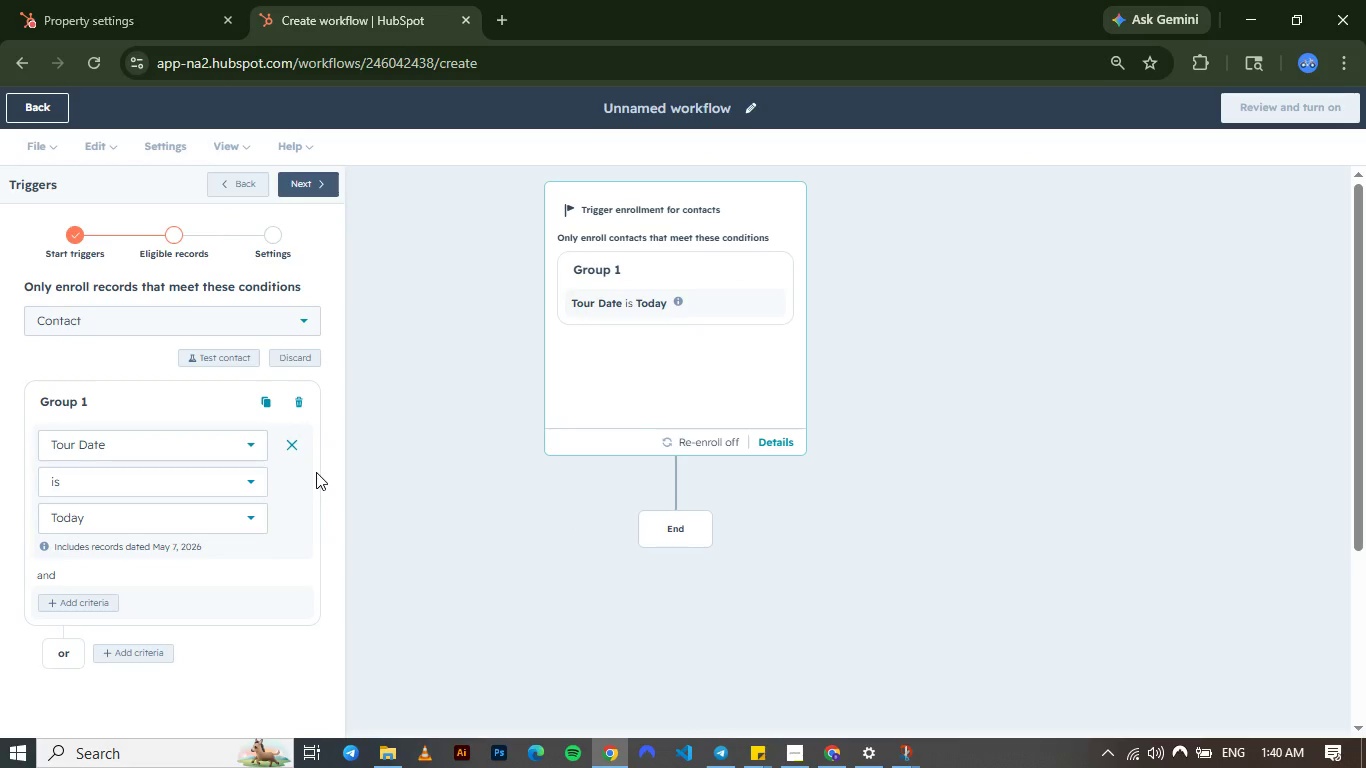 
left_click([130, 492])
 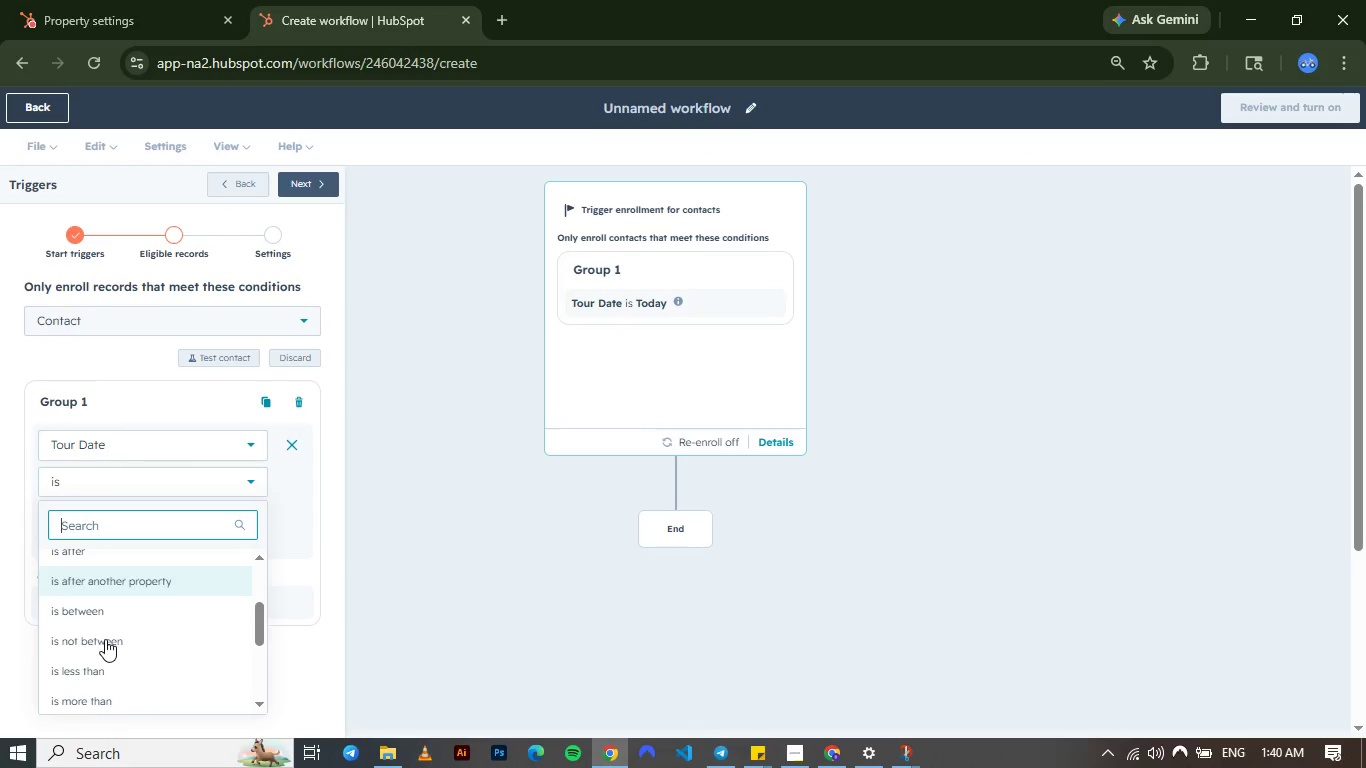 
left_click([105, 639])
 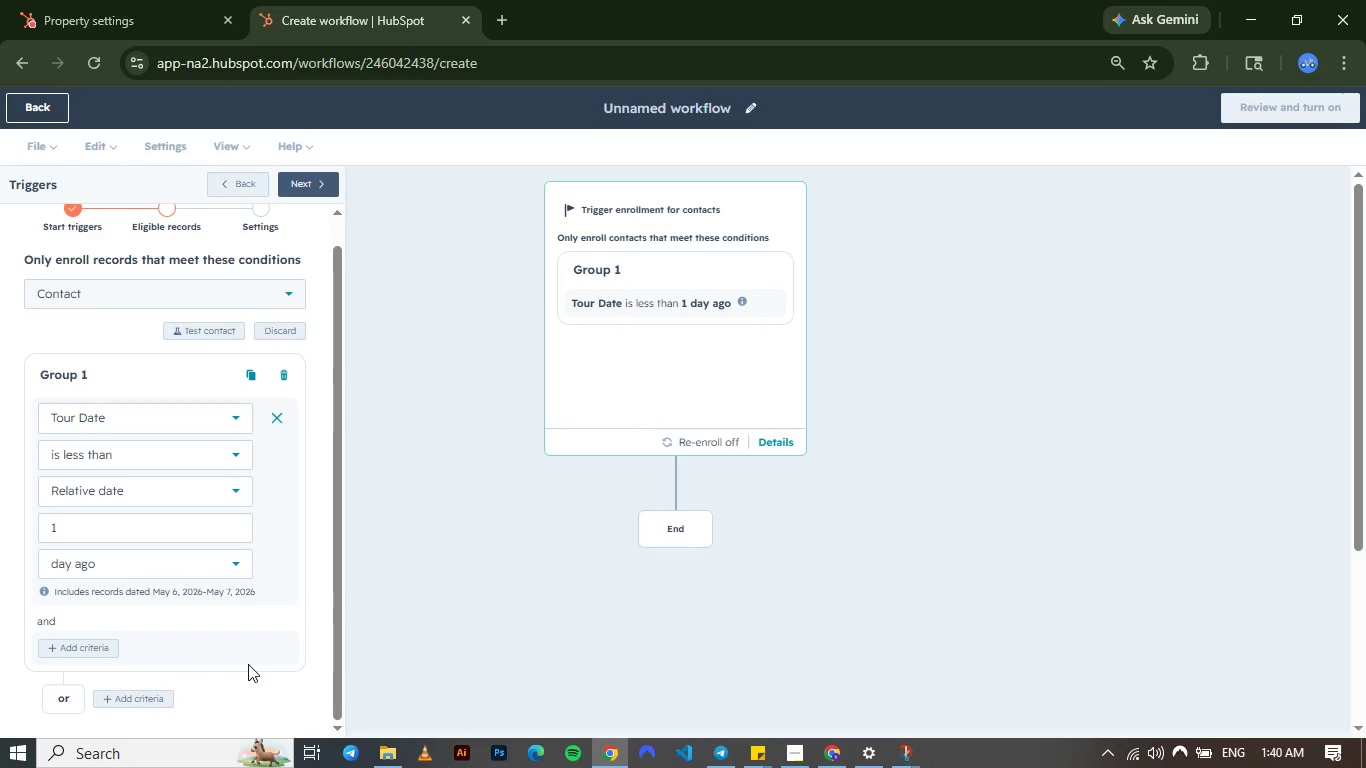 
wait(21.76)
 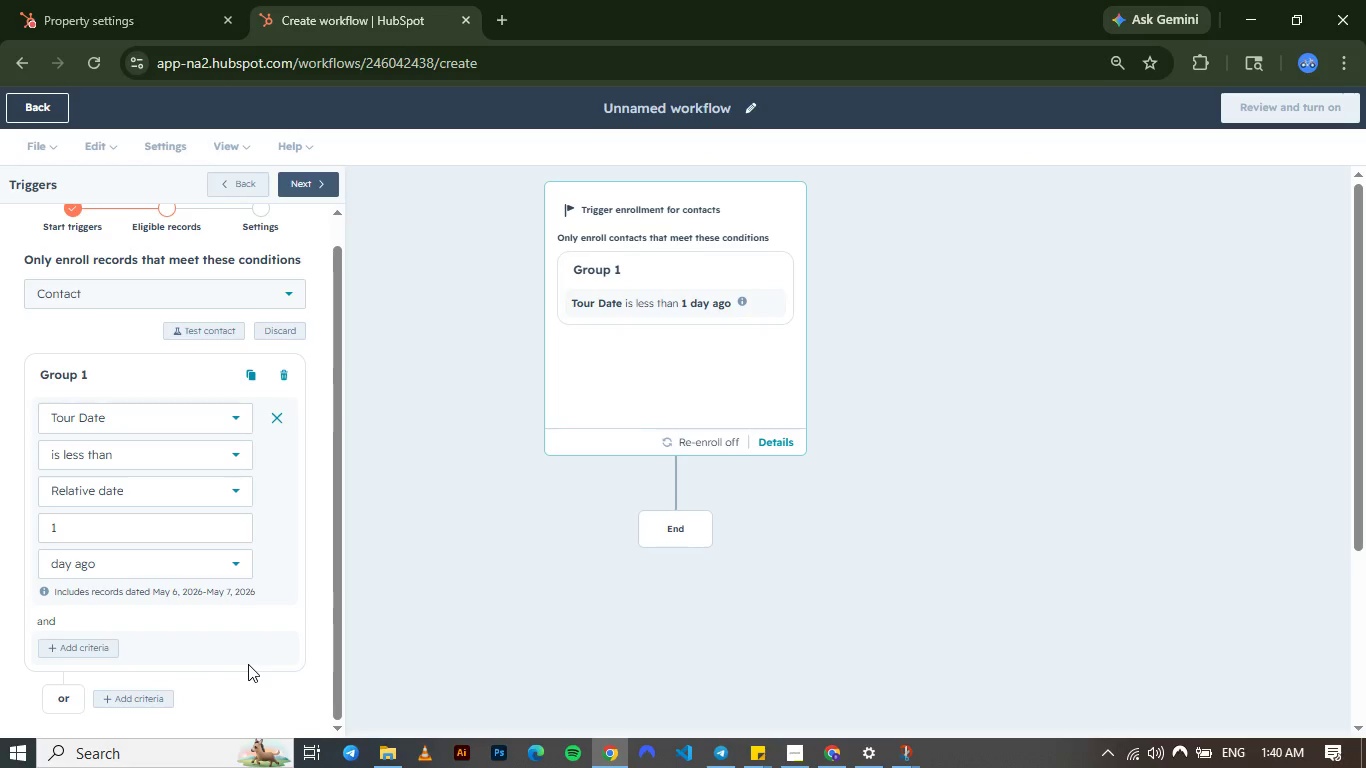 
left_click([304, 183])
 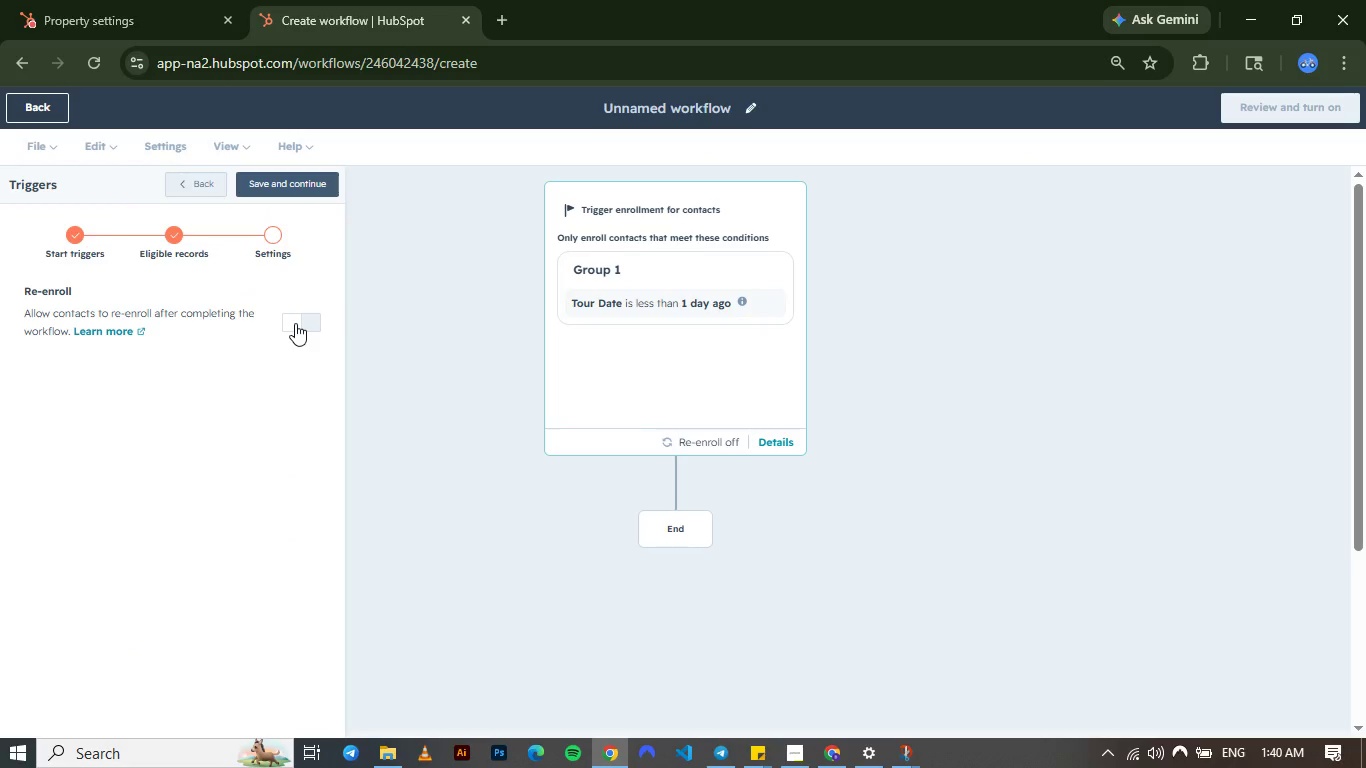 
left_click([295, 323])
 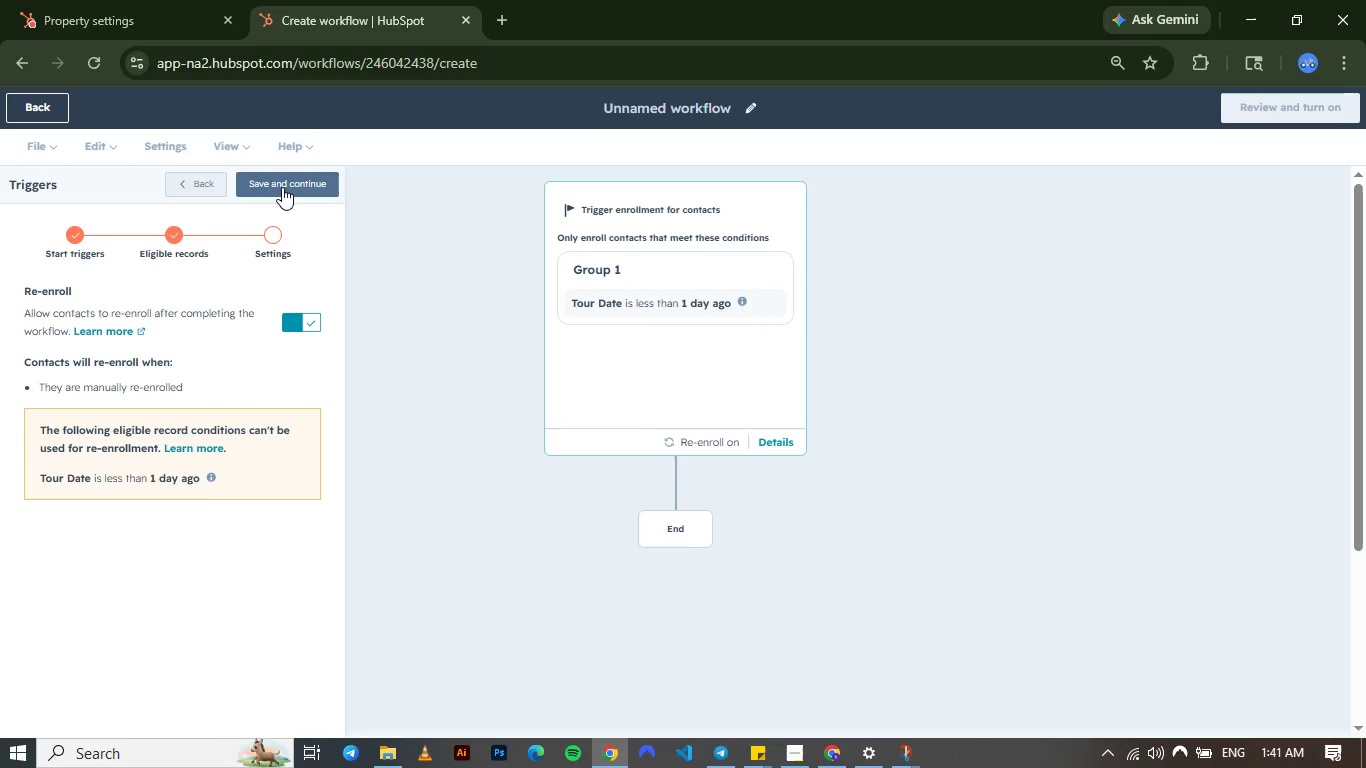 
wait(15.51)
 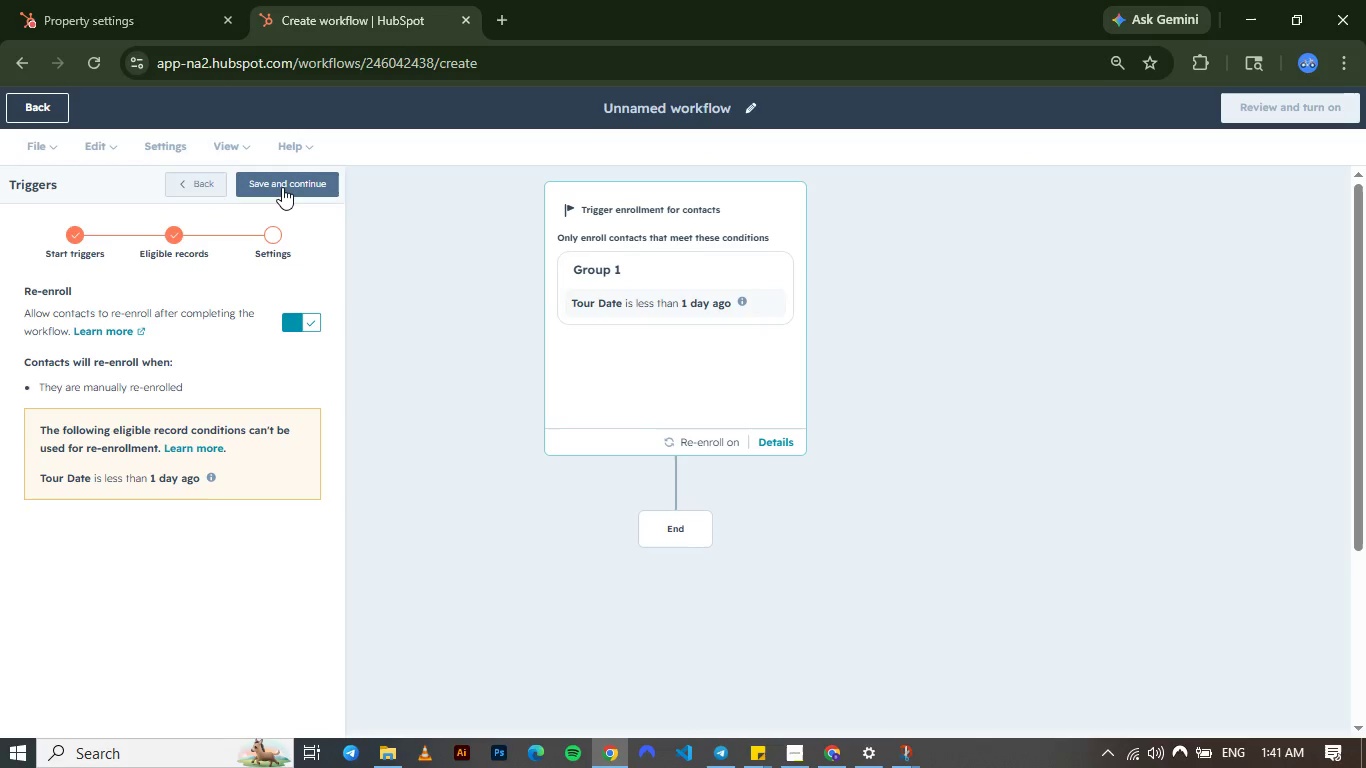 
left_click([275, 189])
 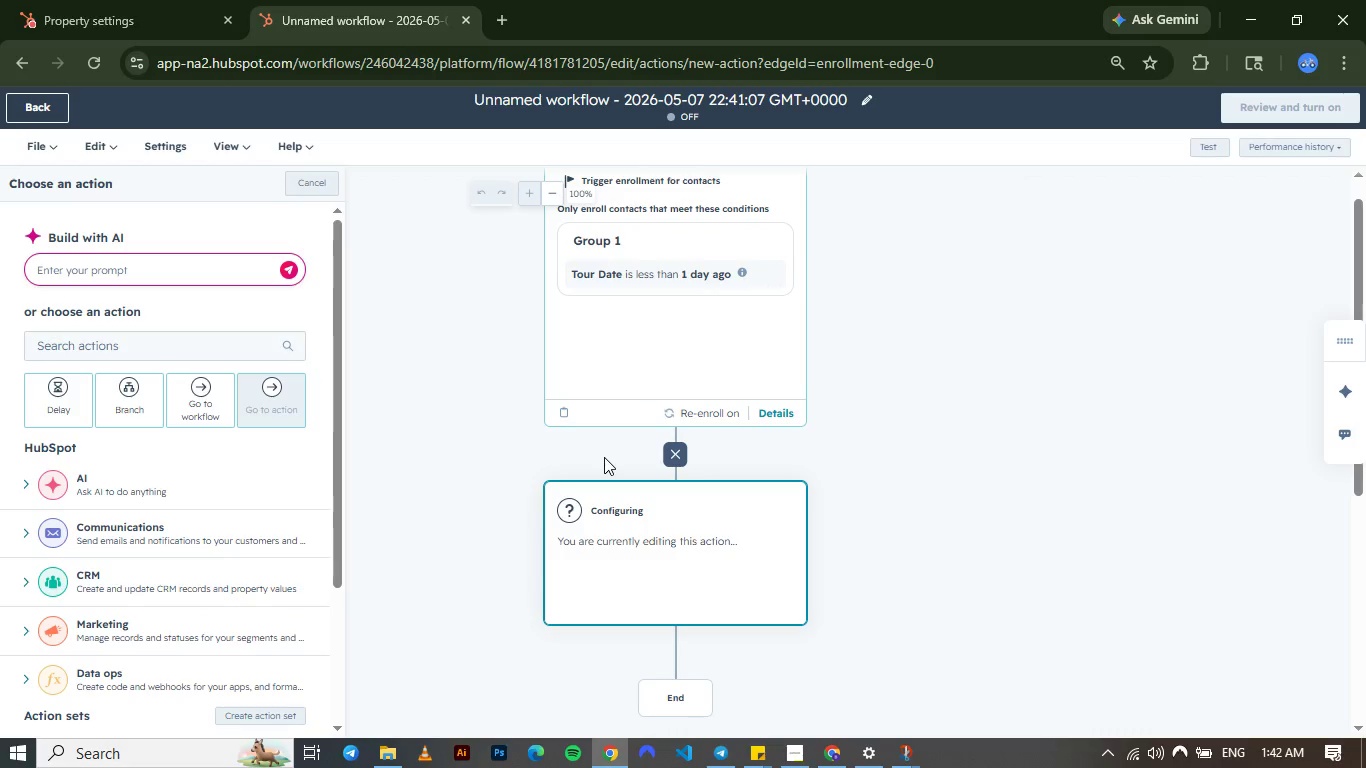 
wait(61.95)
 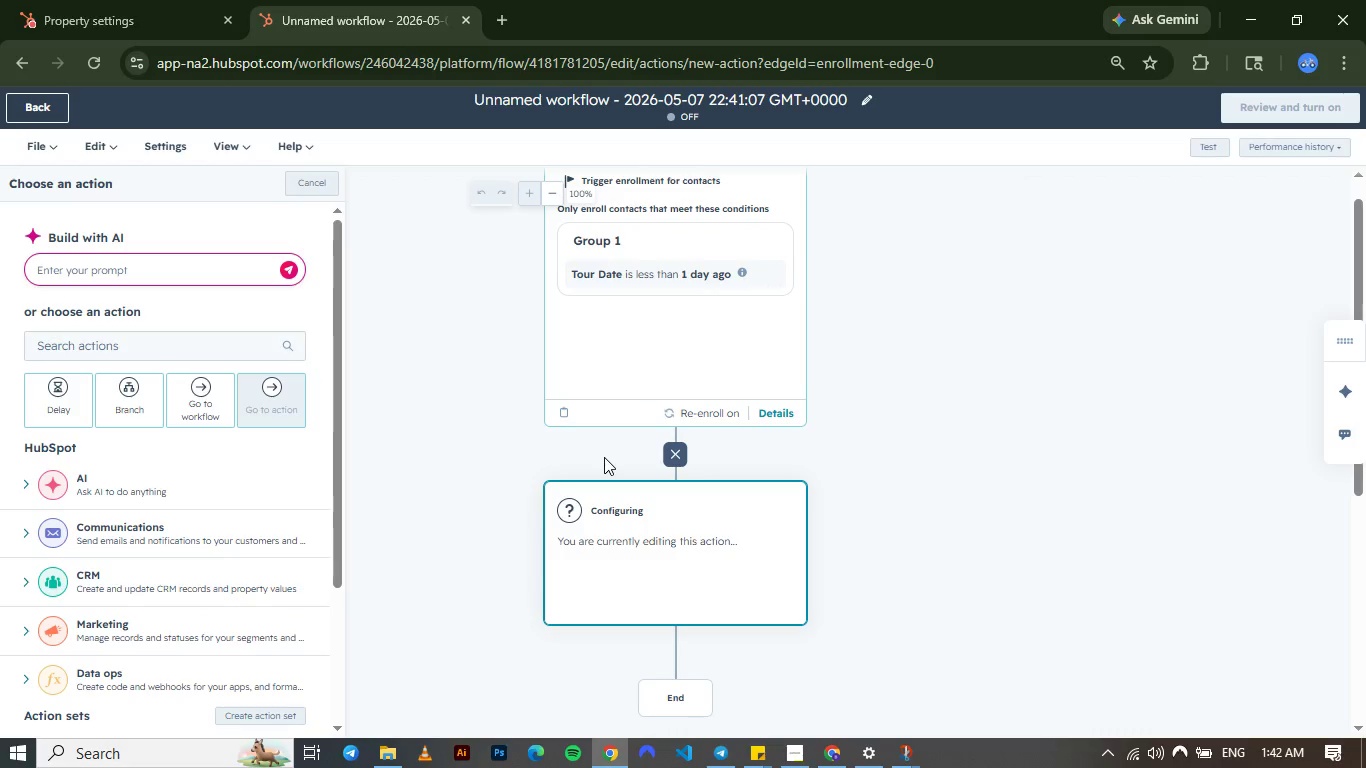 
left_click([58, 409])
 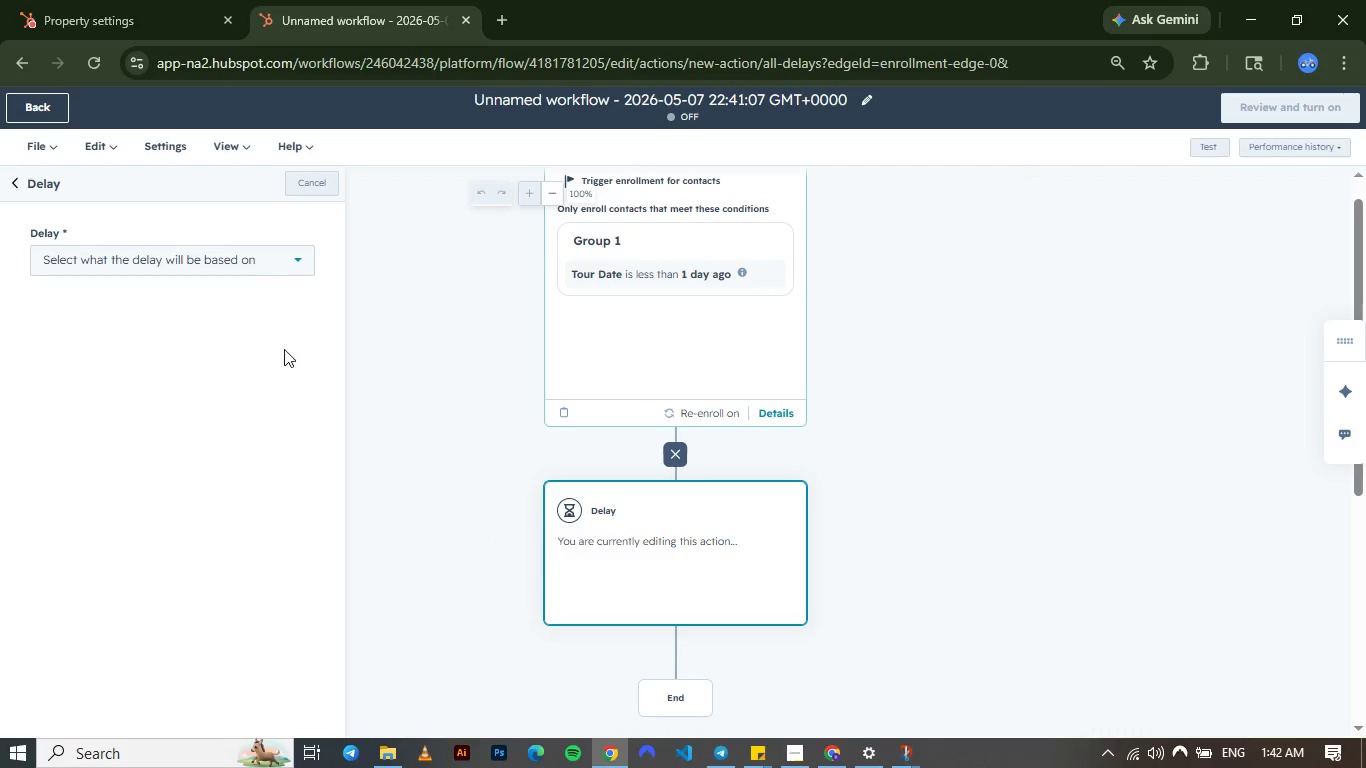 
left_click([210, 273])
 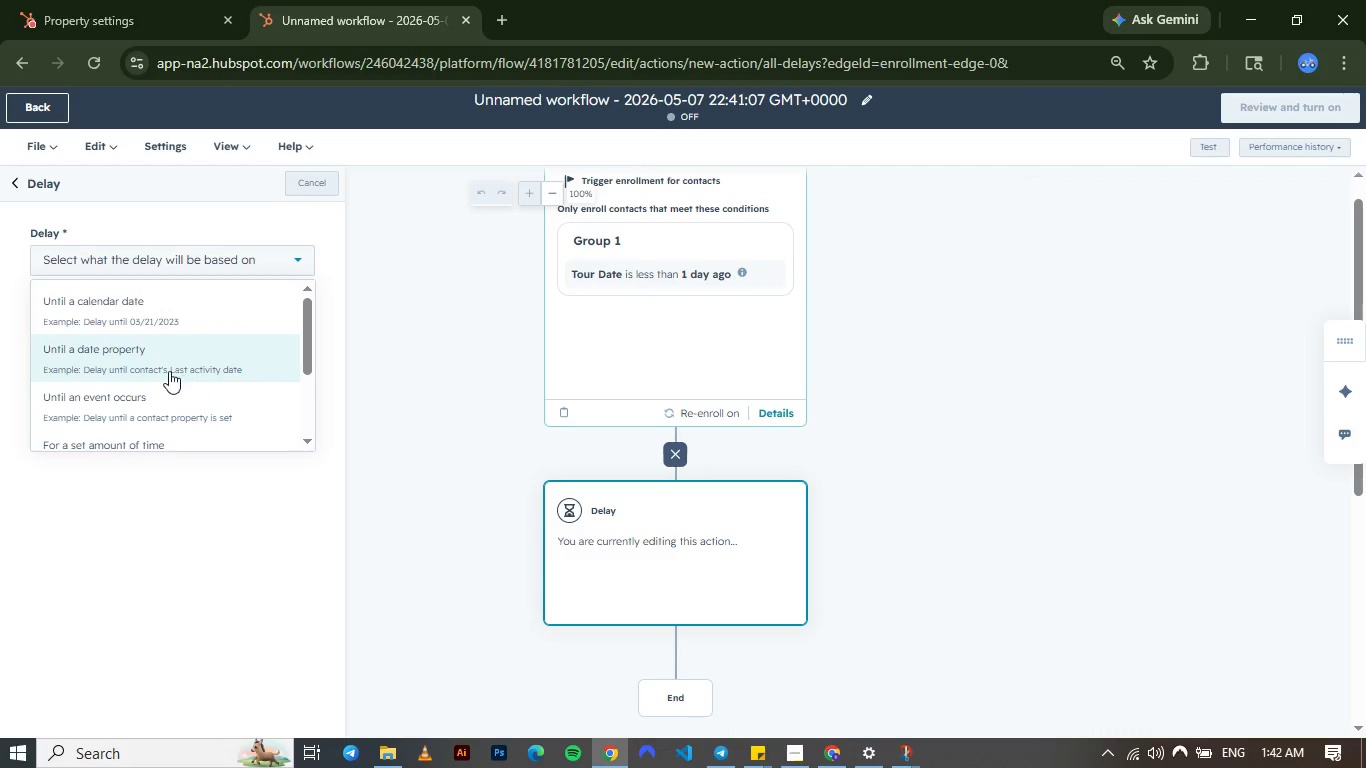 
wait(7.69)
 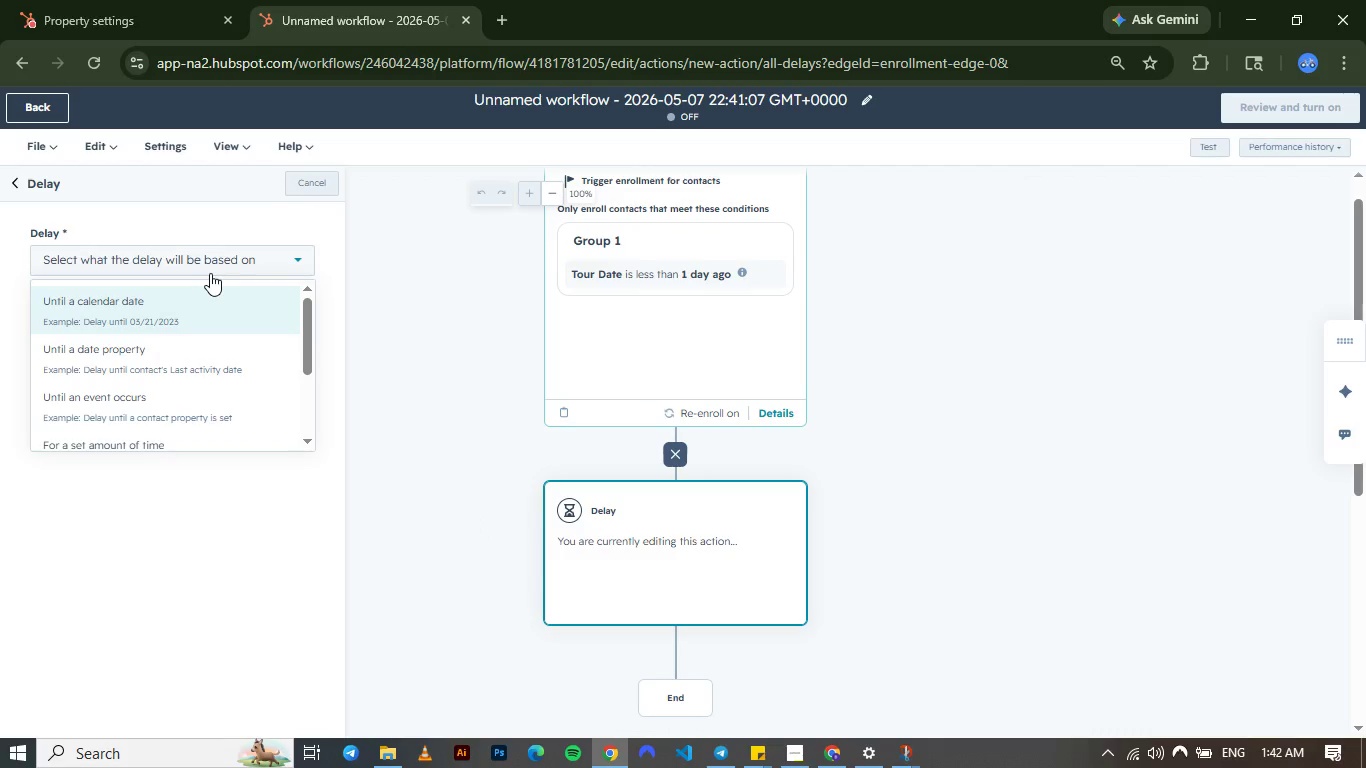 
left_click([172, 390])
 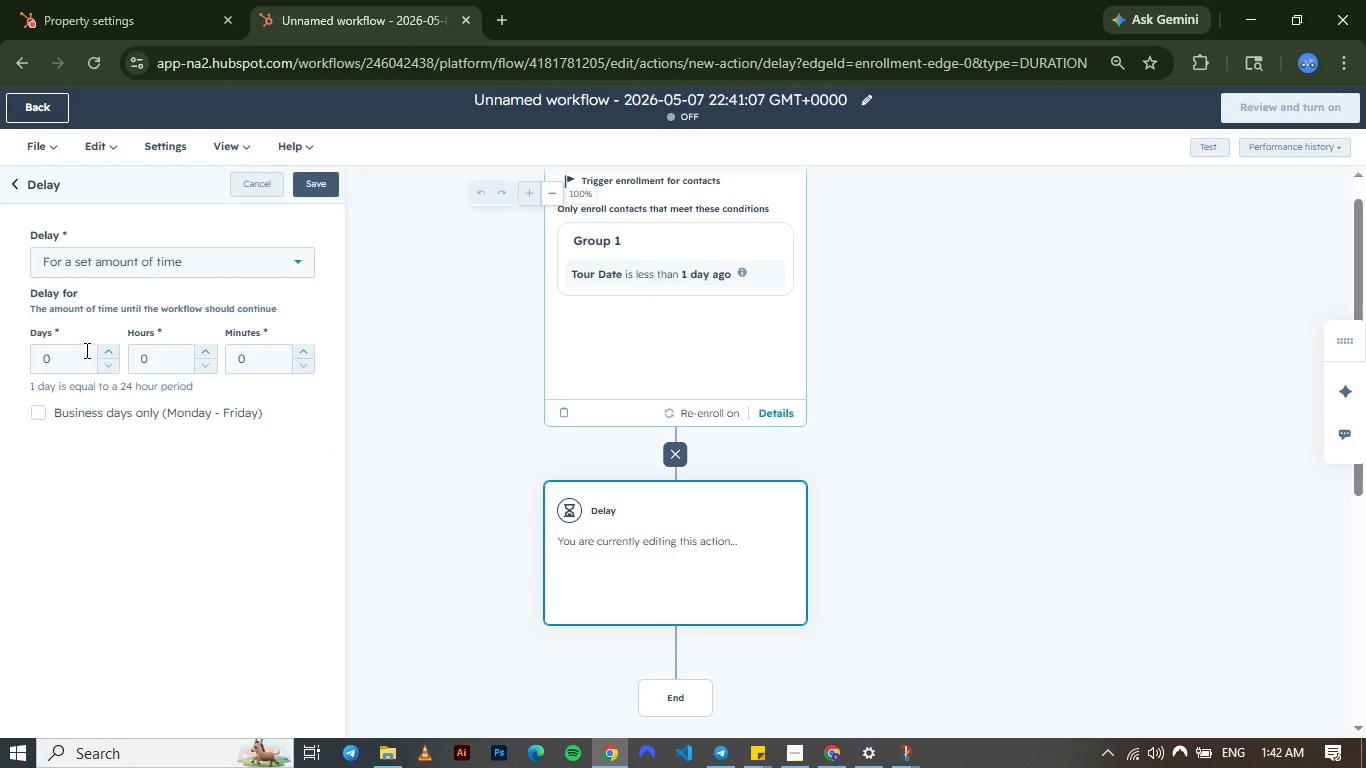 
left_click([80, 350])
 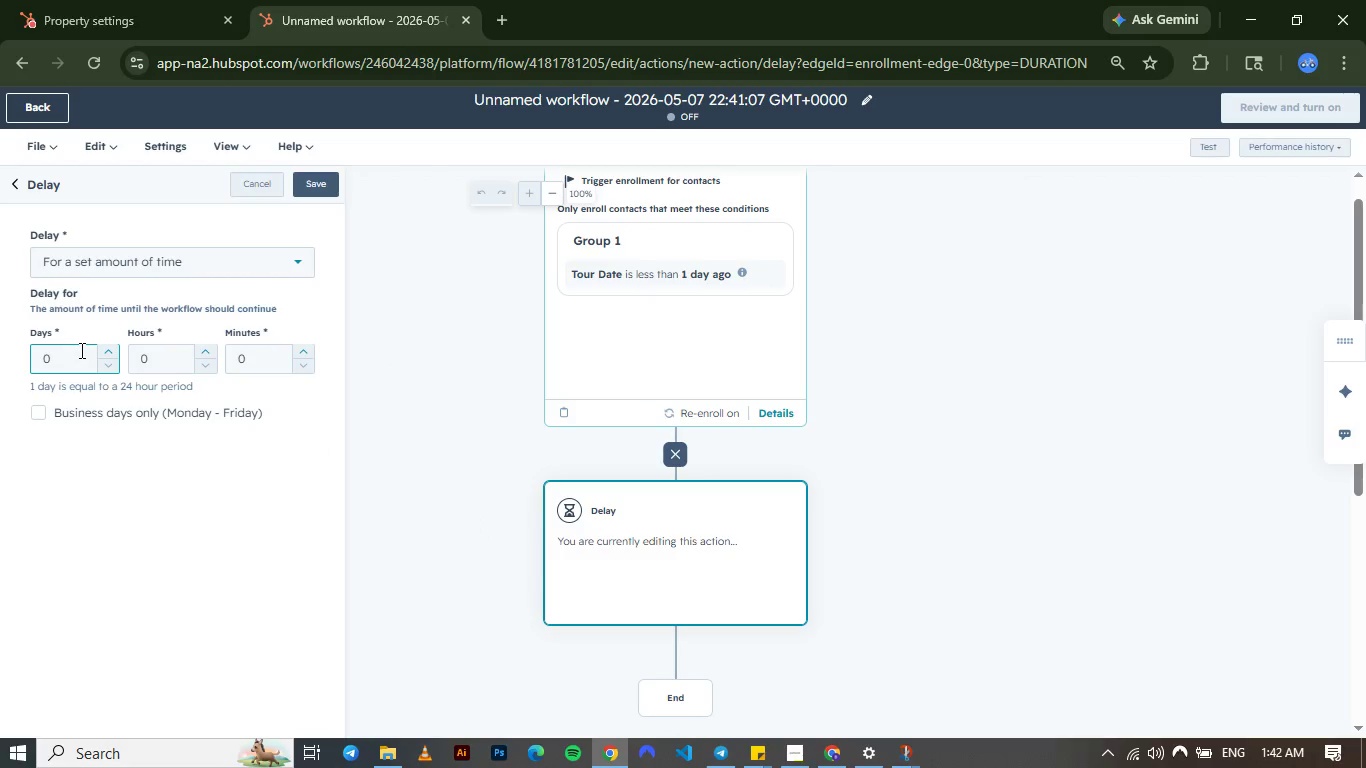 
key(Backspace)
 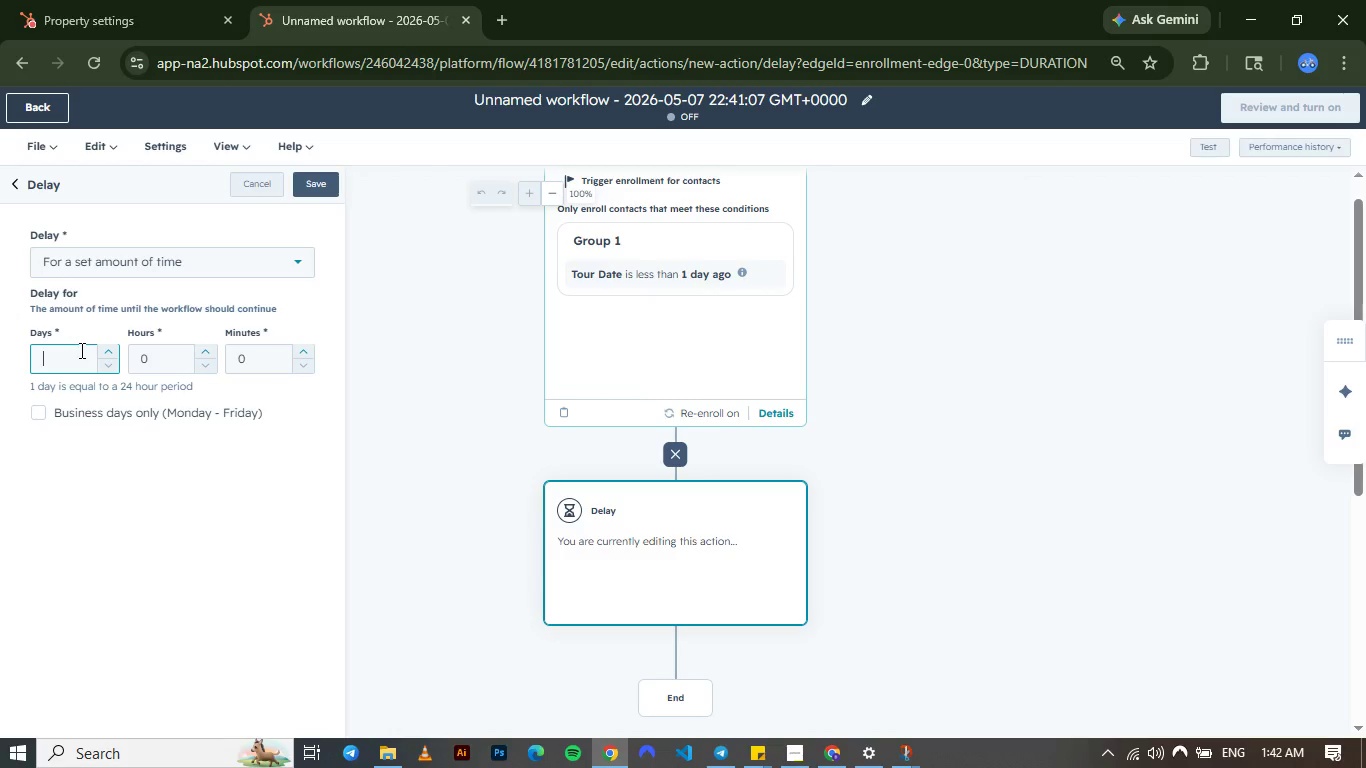 
key(Numpad1)
 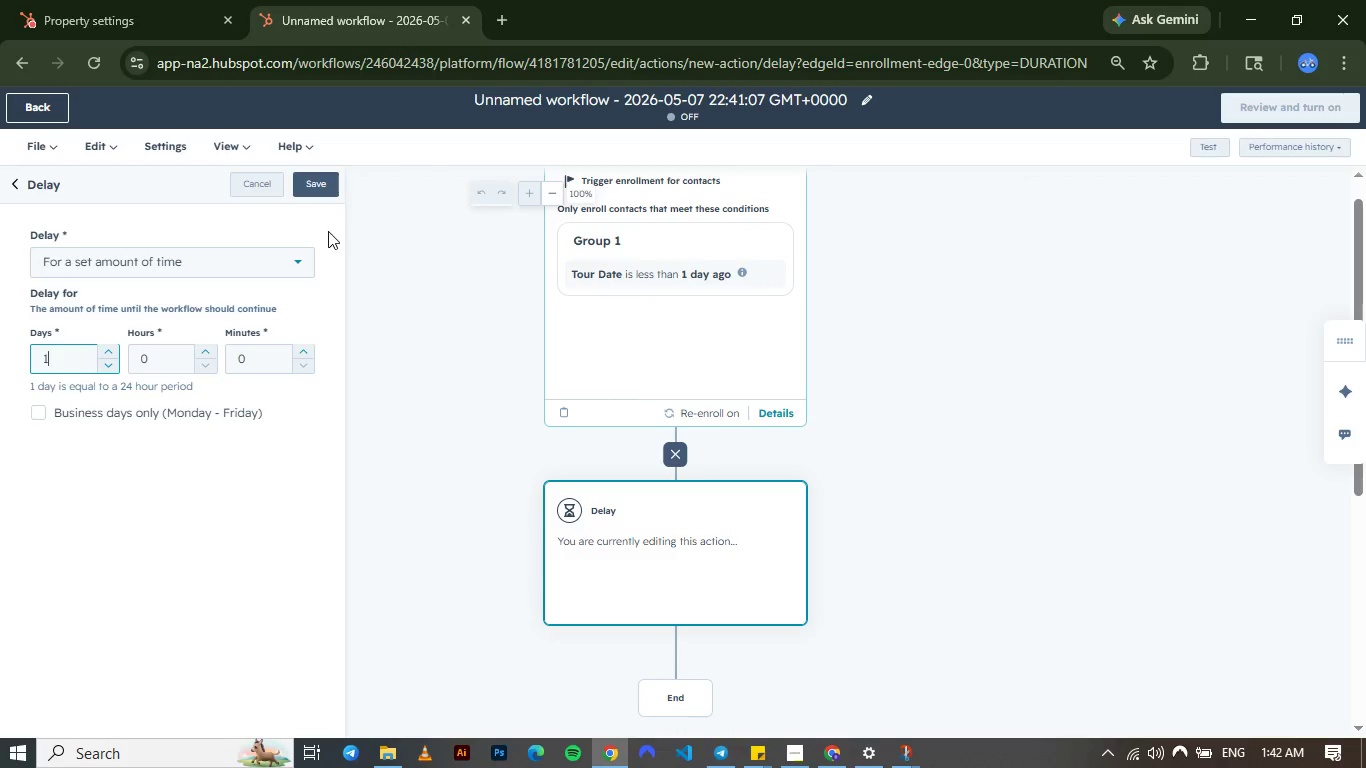 
left_click([320, 183])
 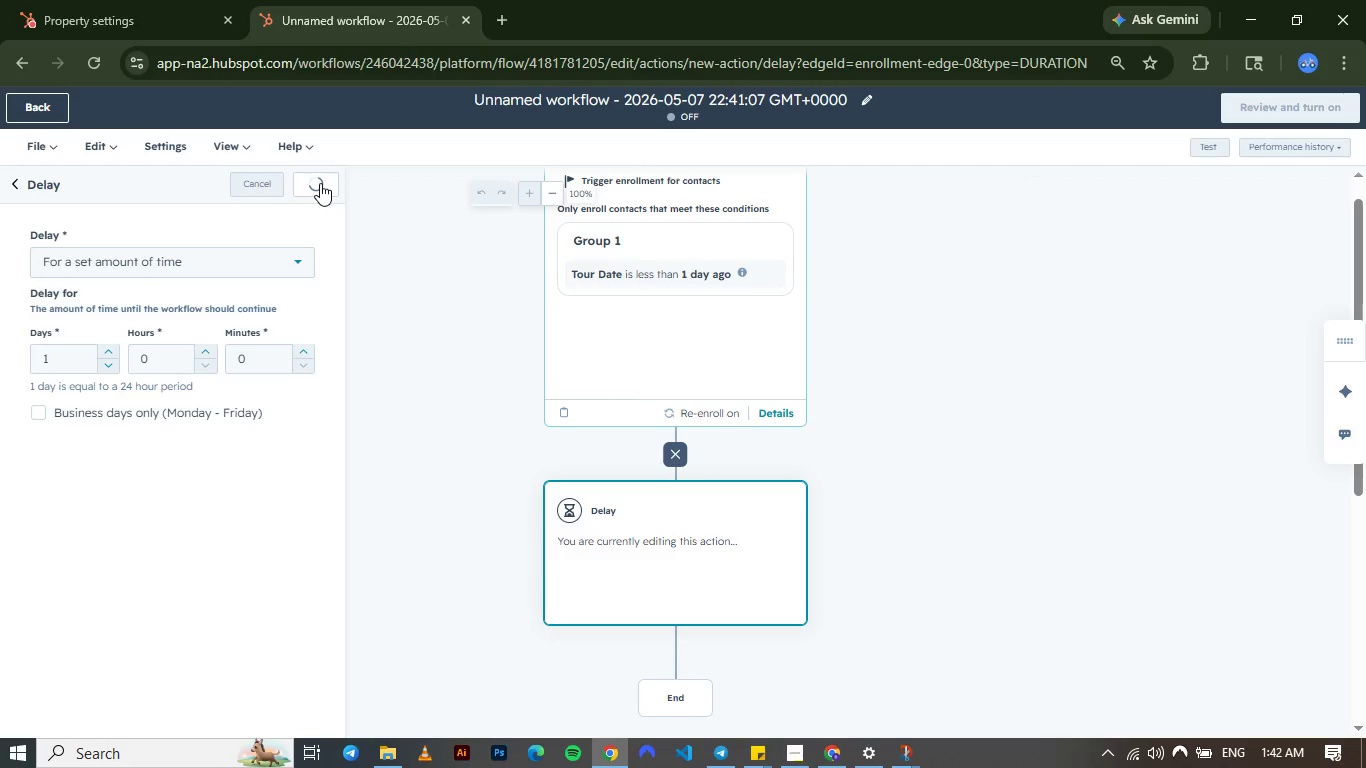 
mouse_move([406, 358])
 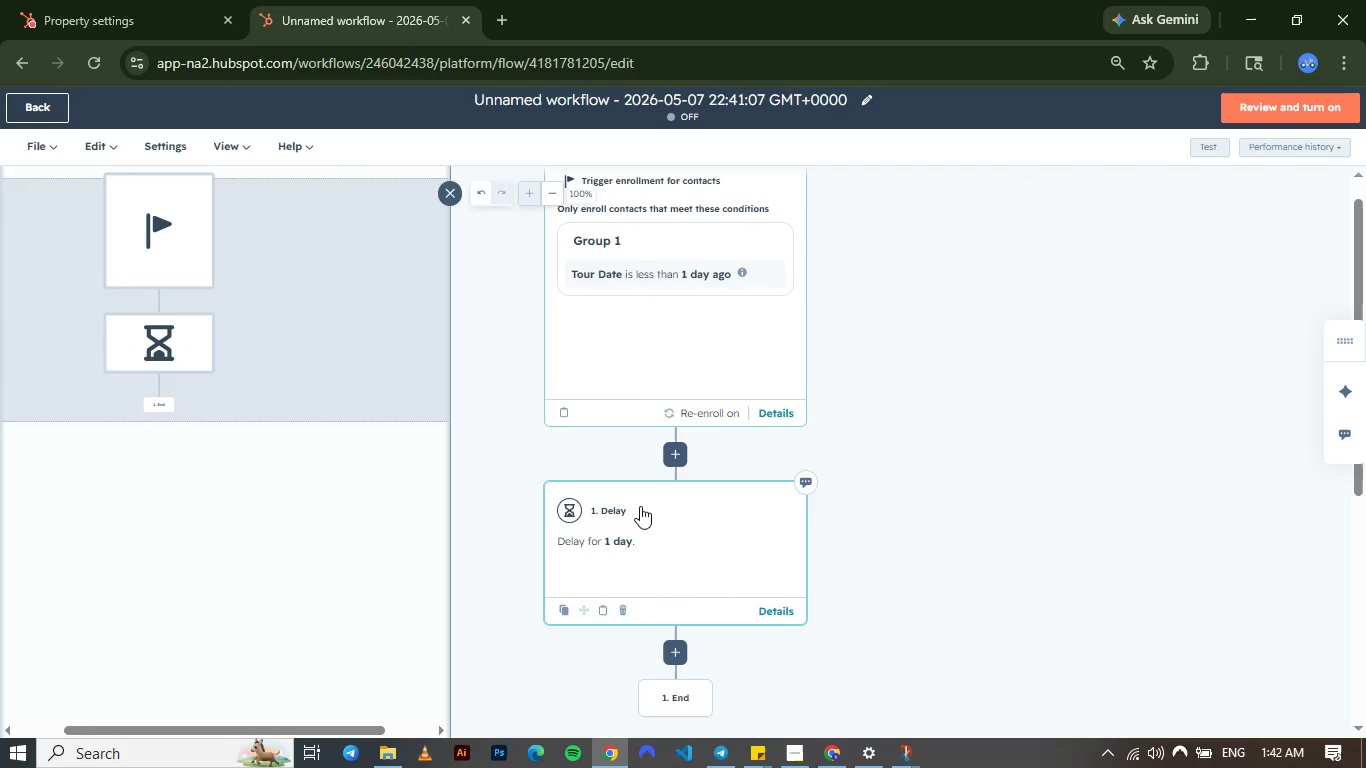 
mouse_move([657, 537])
 